 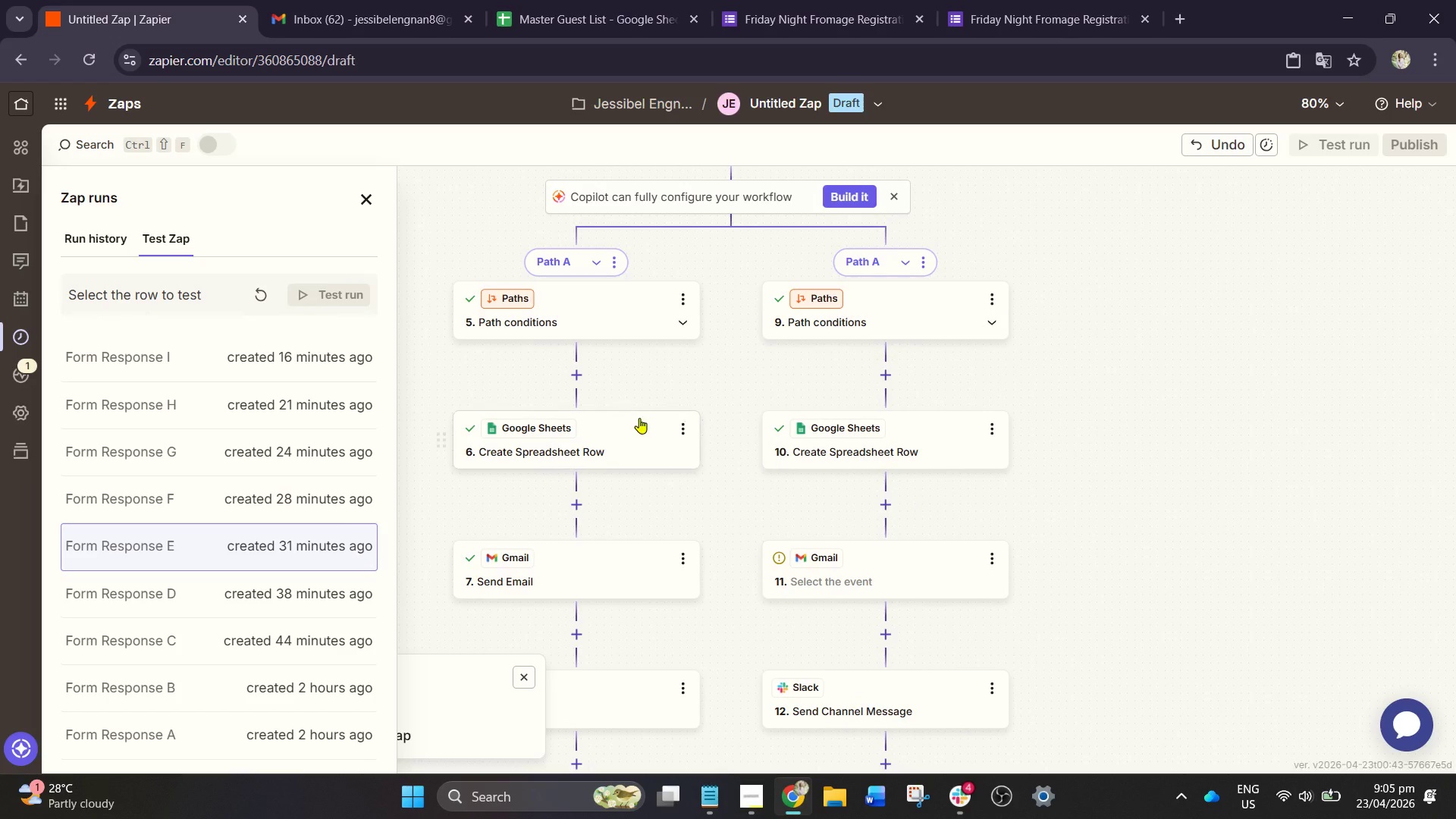 
left_click([601, 432])
 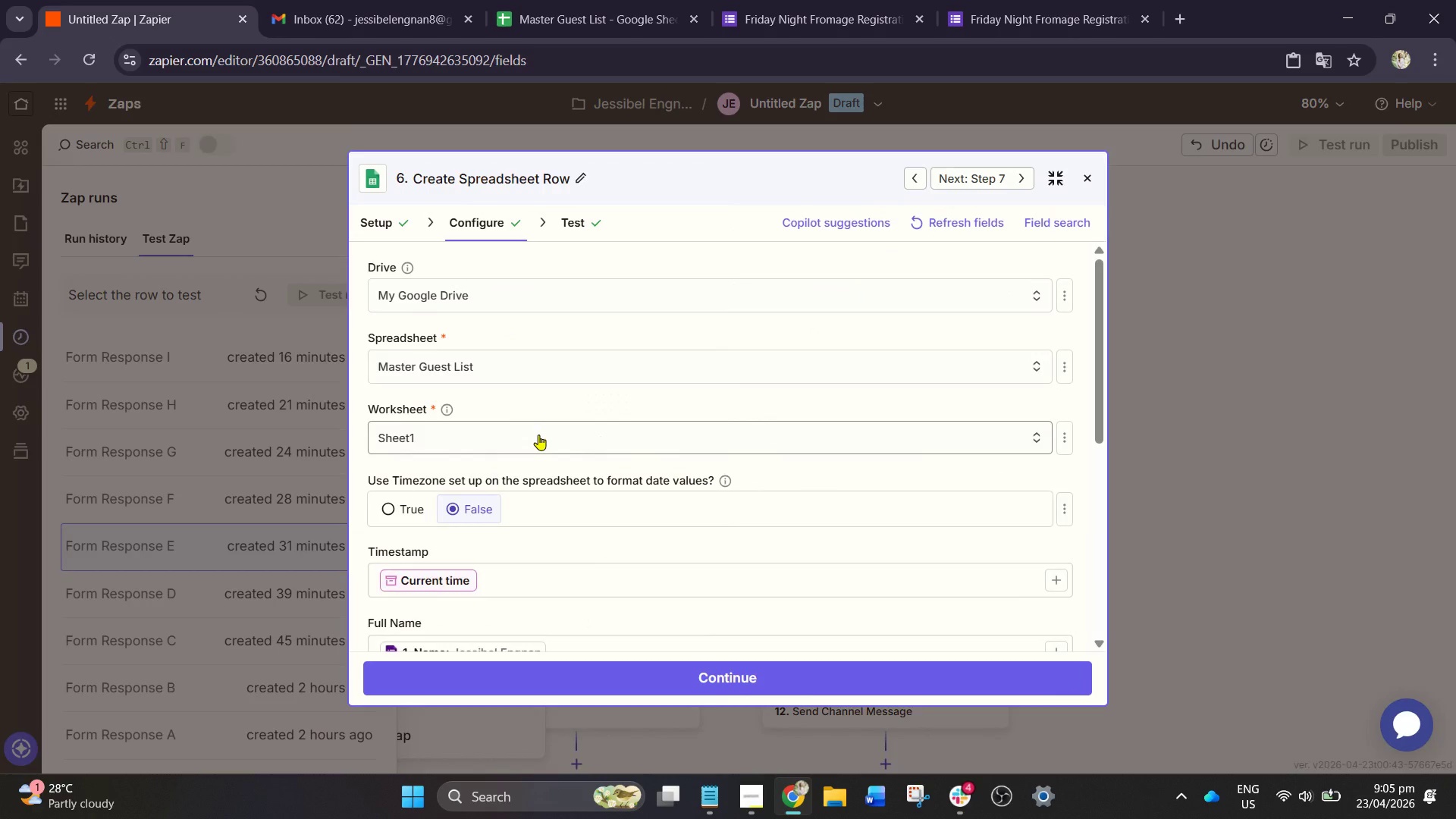 
scroll: coordinate [526, 515], scroll_direction: down, amount: 7.0
 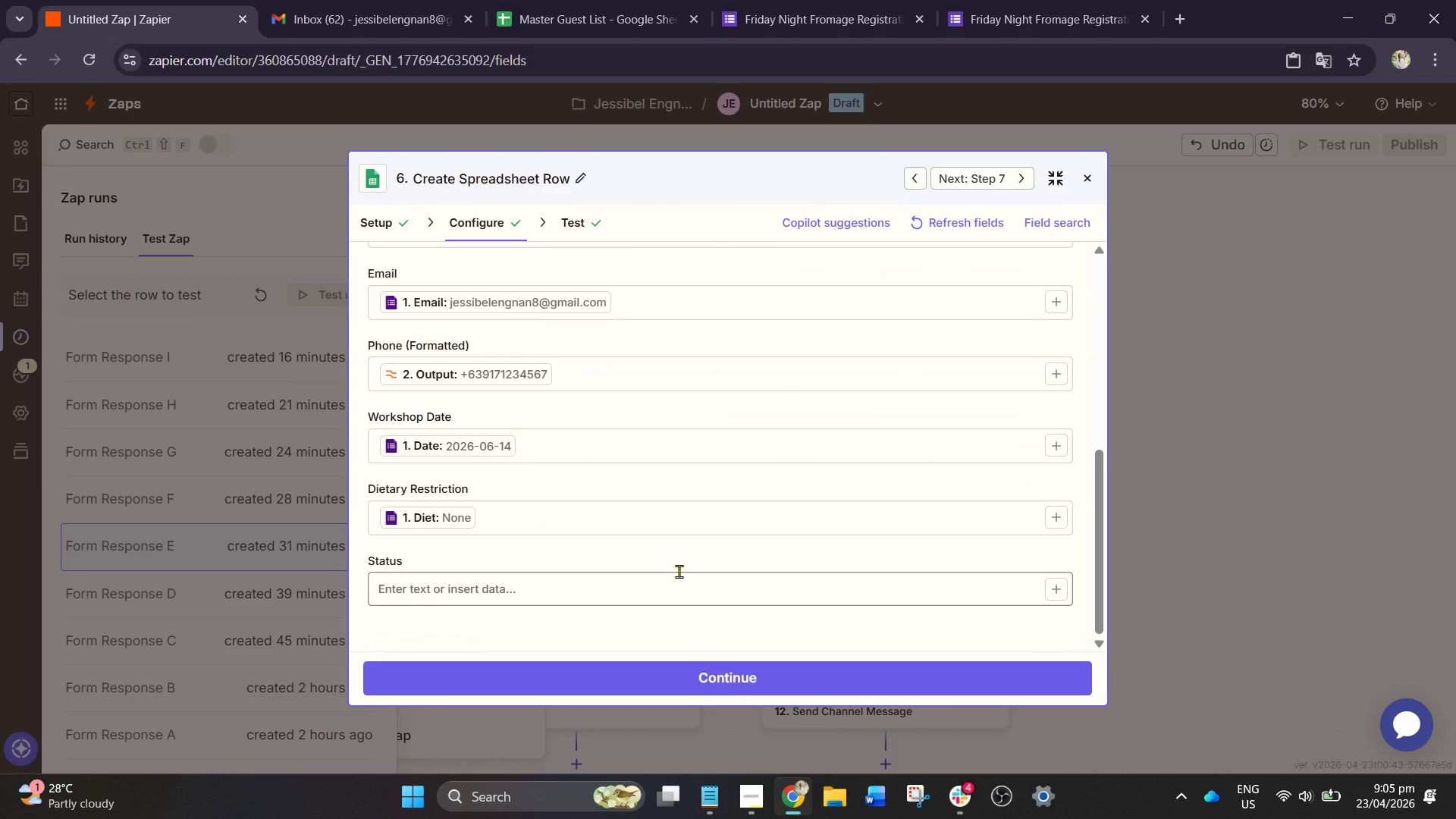 
scroll: coordinate [688, 557], scroll_direction: up, amount: 2.0
 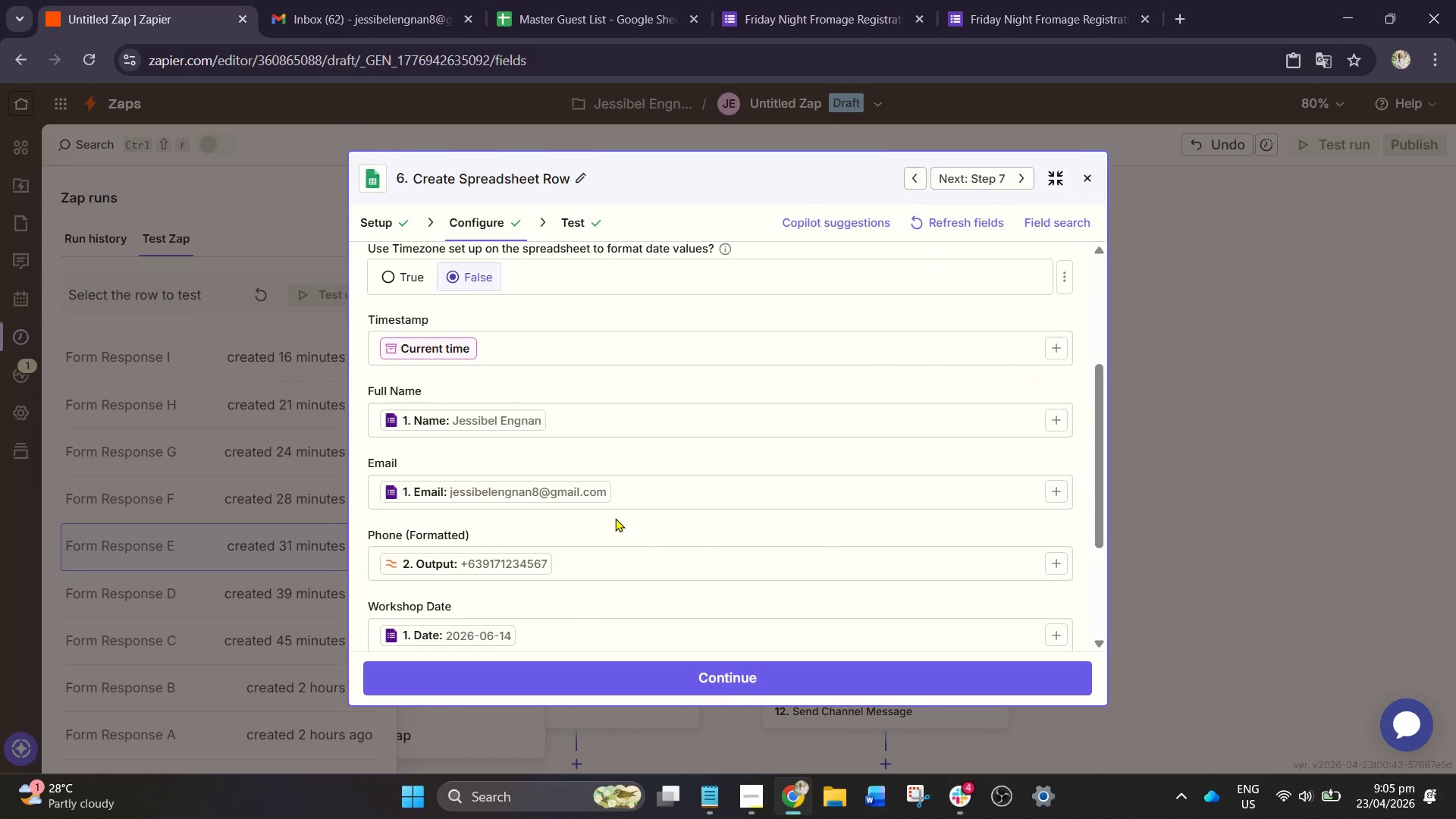 
scroll: coordinate [603, 516], scroll_direction: down, amount: 1.0
 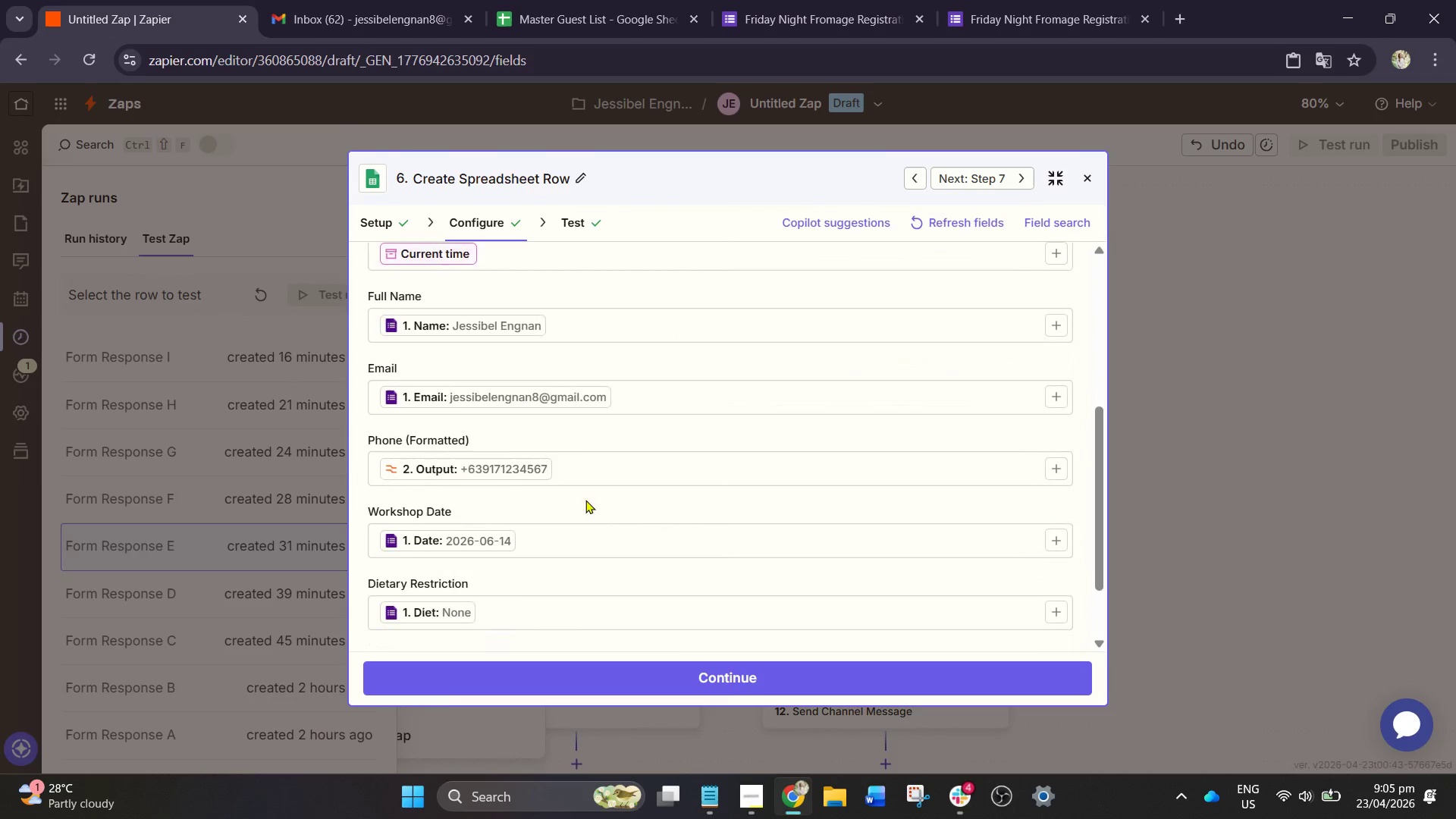 
scroll: coordinate [579, 485], scroll_direction: up, amount: 3.0
 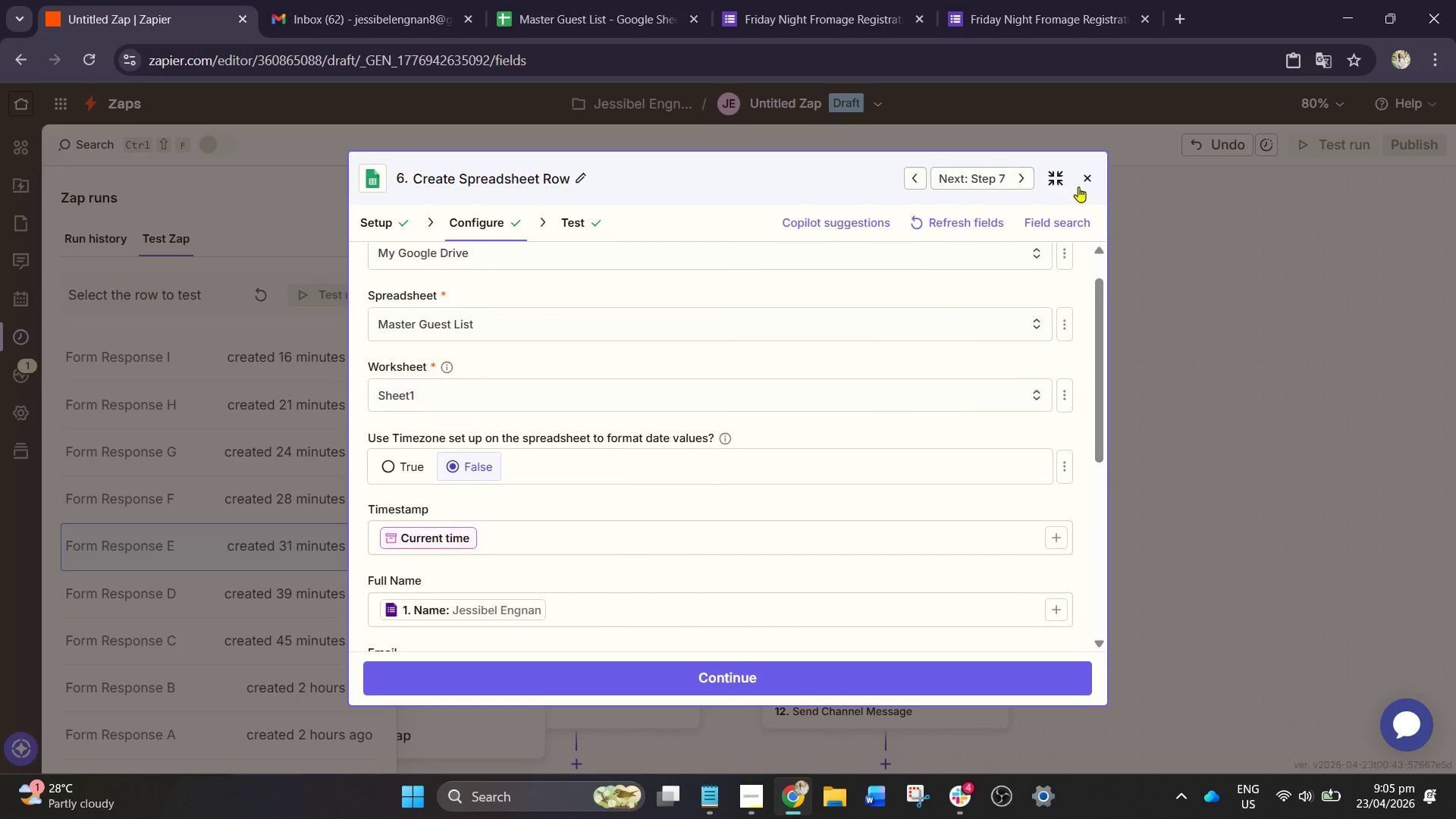 
left_click([1085, 175])
 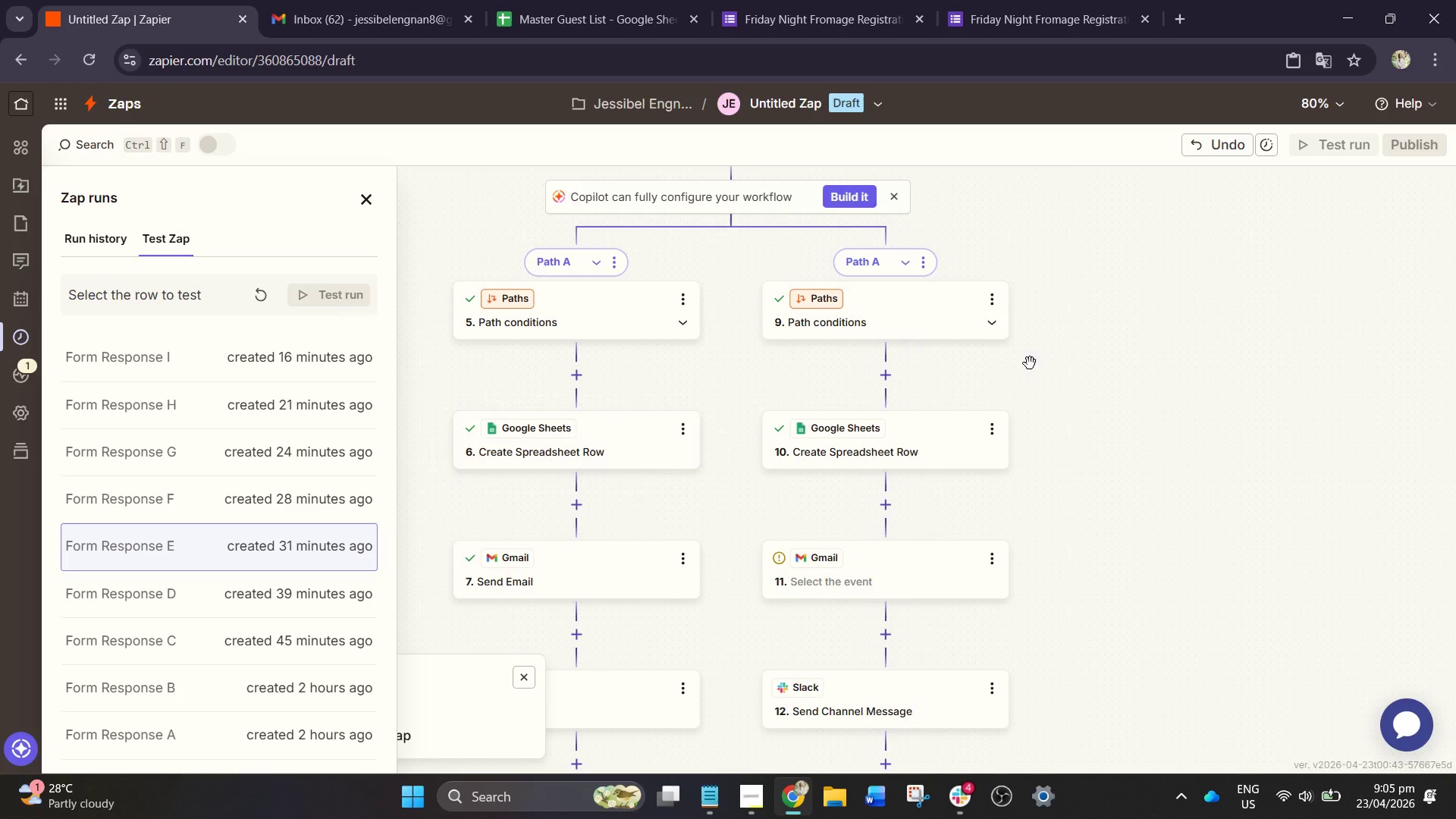 
left_click_drag(start_coordinate=[1037, 366], to_coordinate=[1057, 377])
 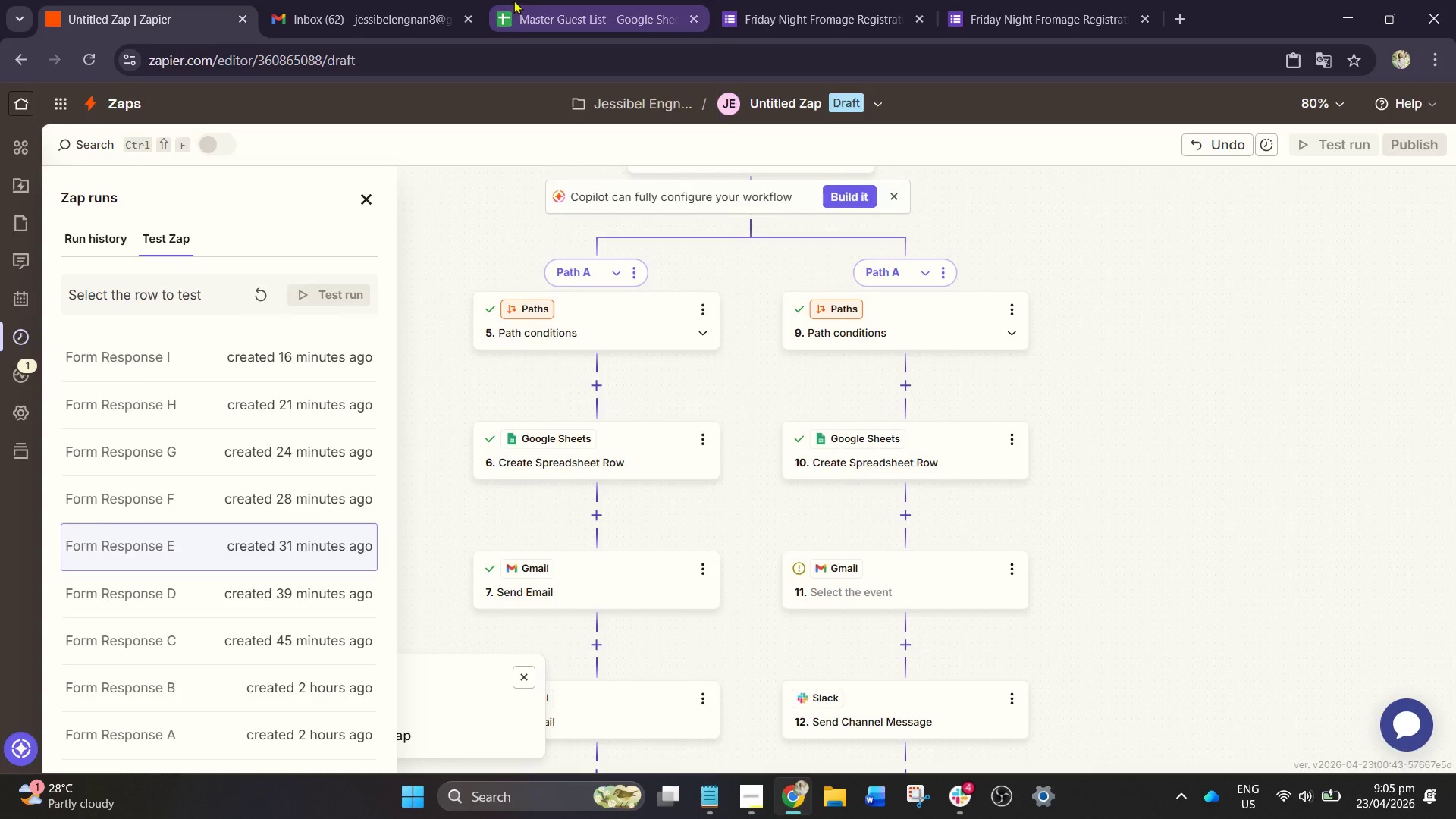 
left_click([516, 0])
 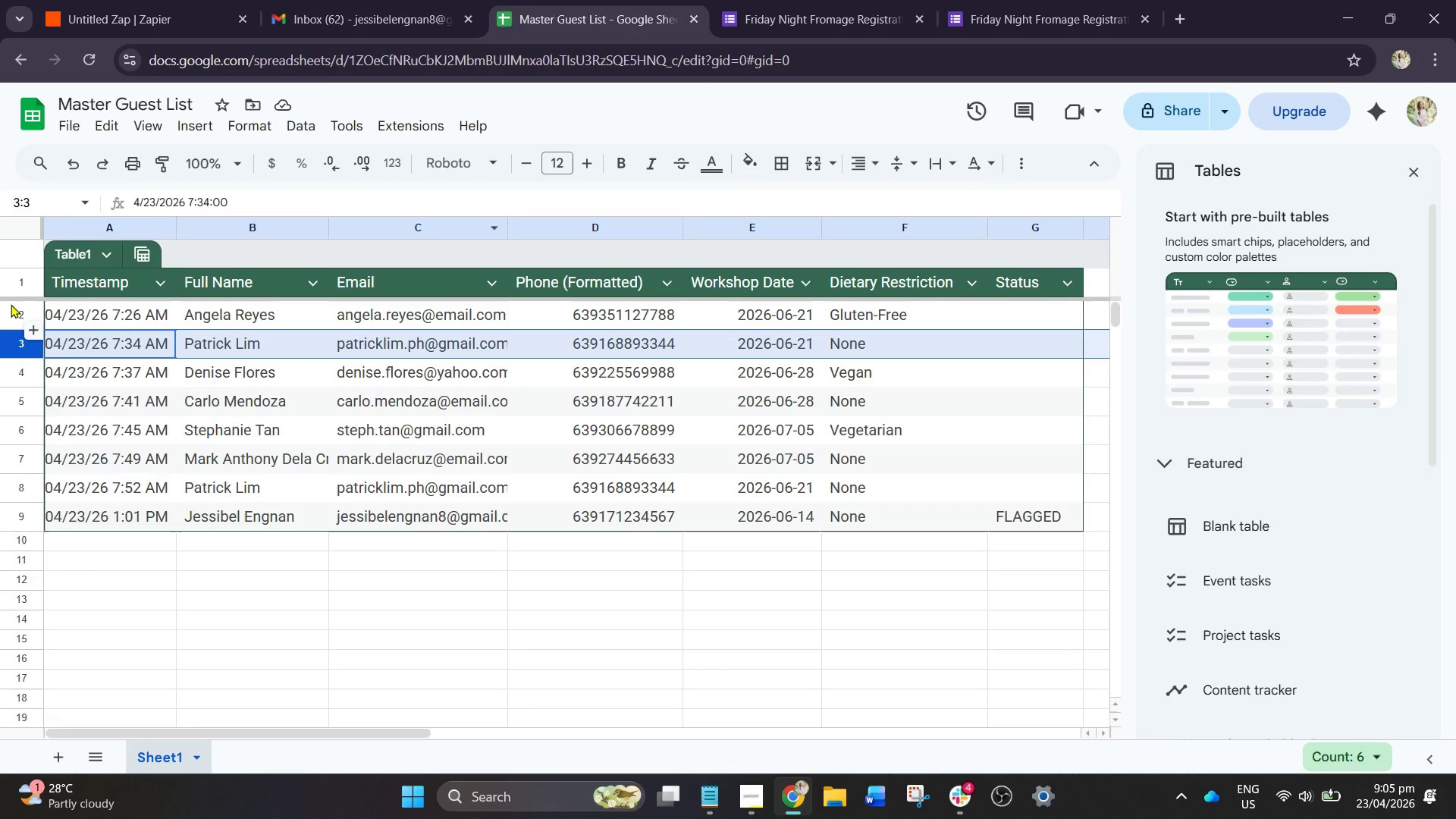 
left_click([15, 312])
 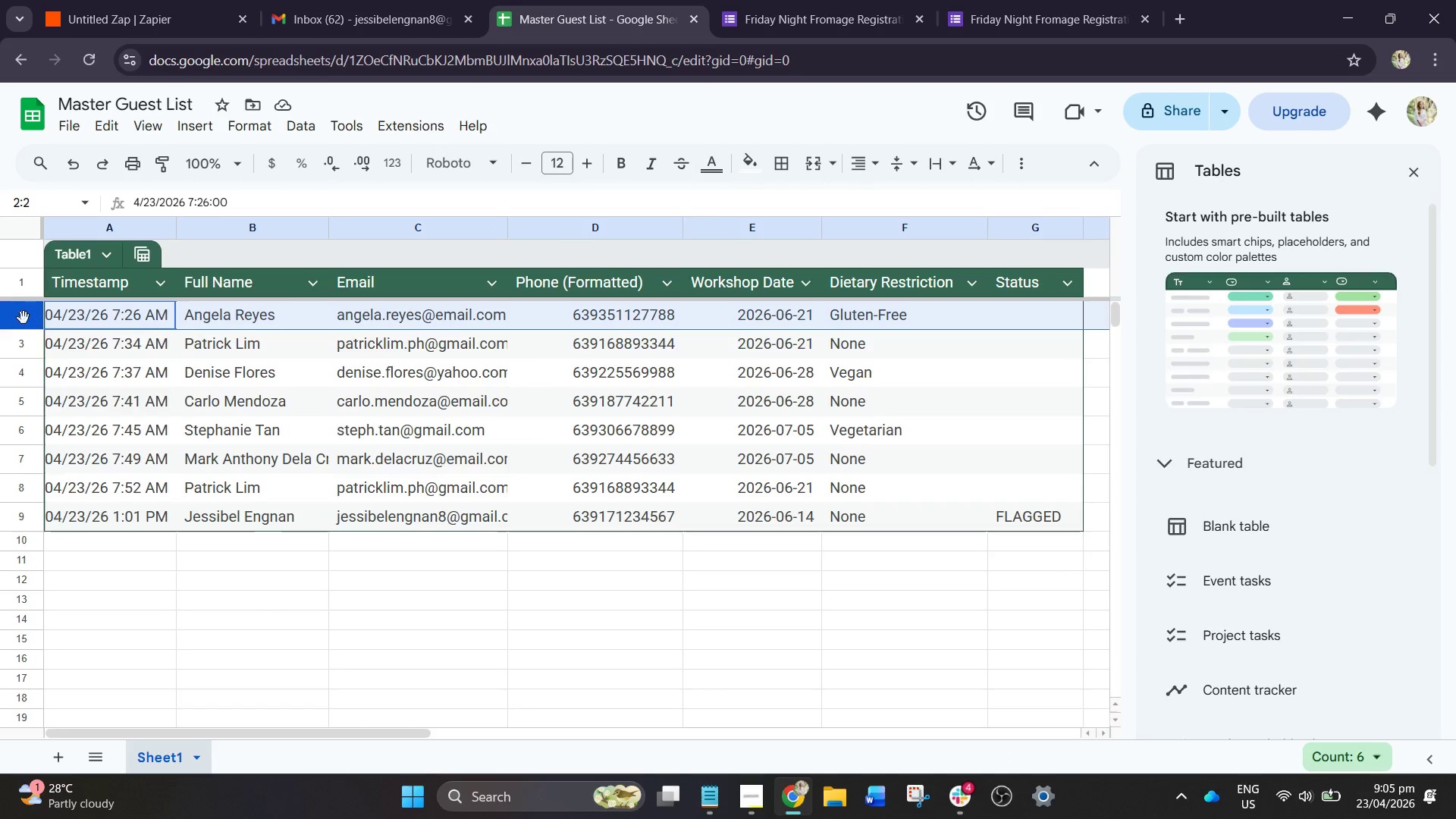 
right_click([22, 317])
 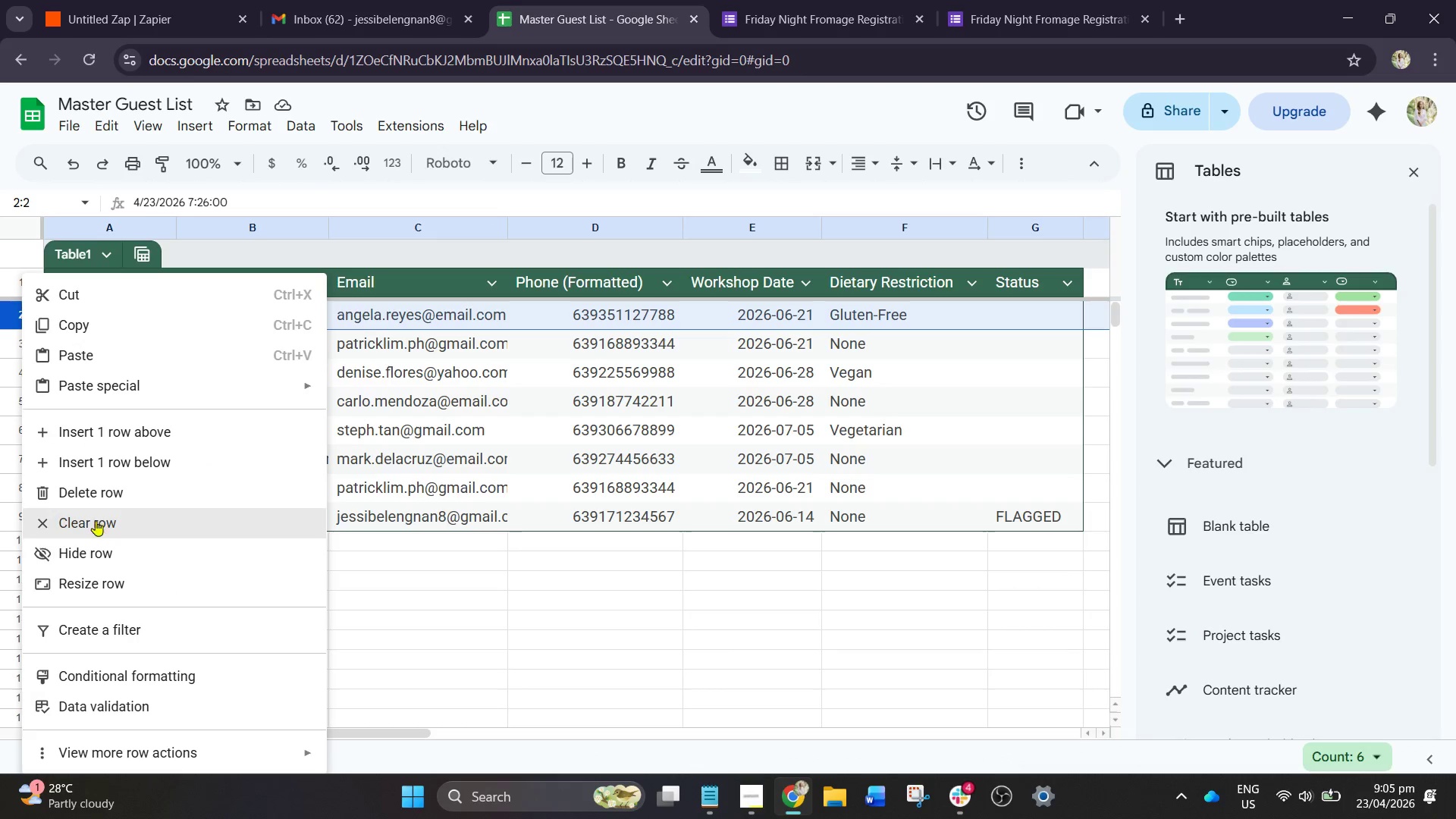 
left_click([100, 498])
 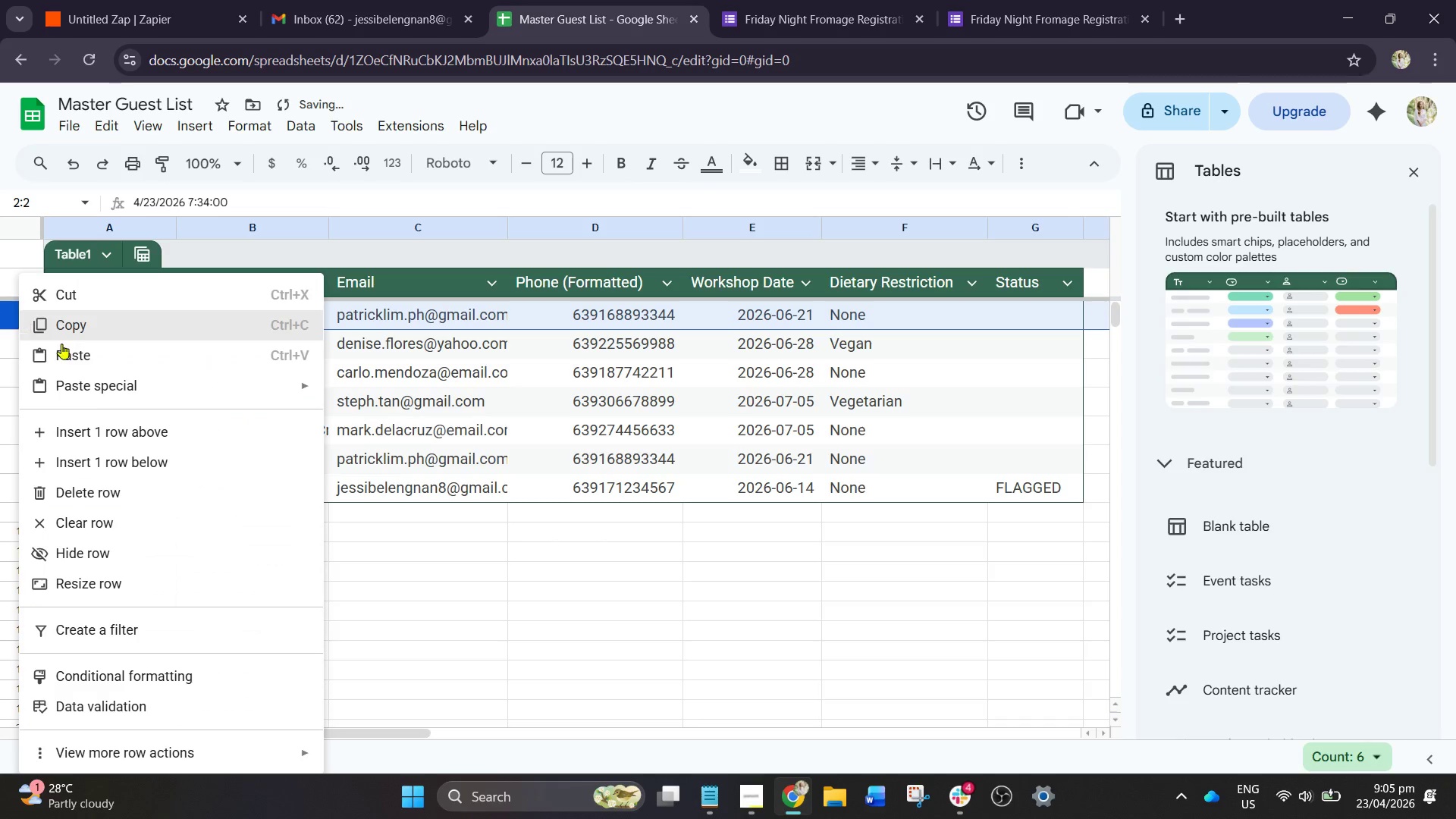 
left_click([82, 486])
 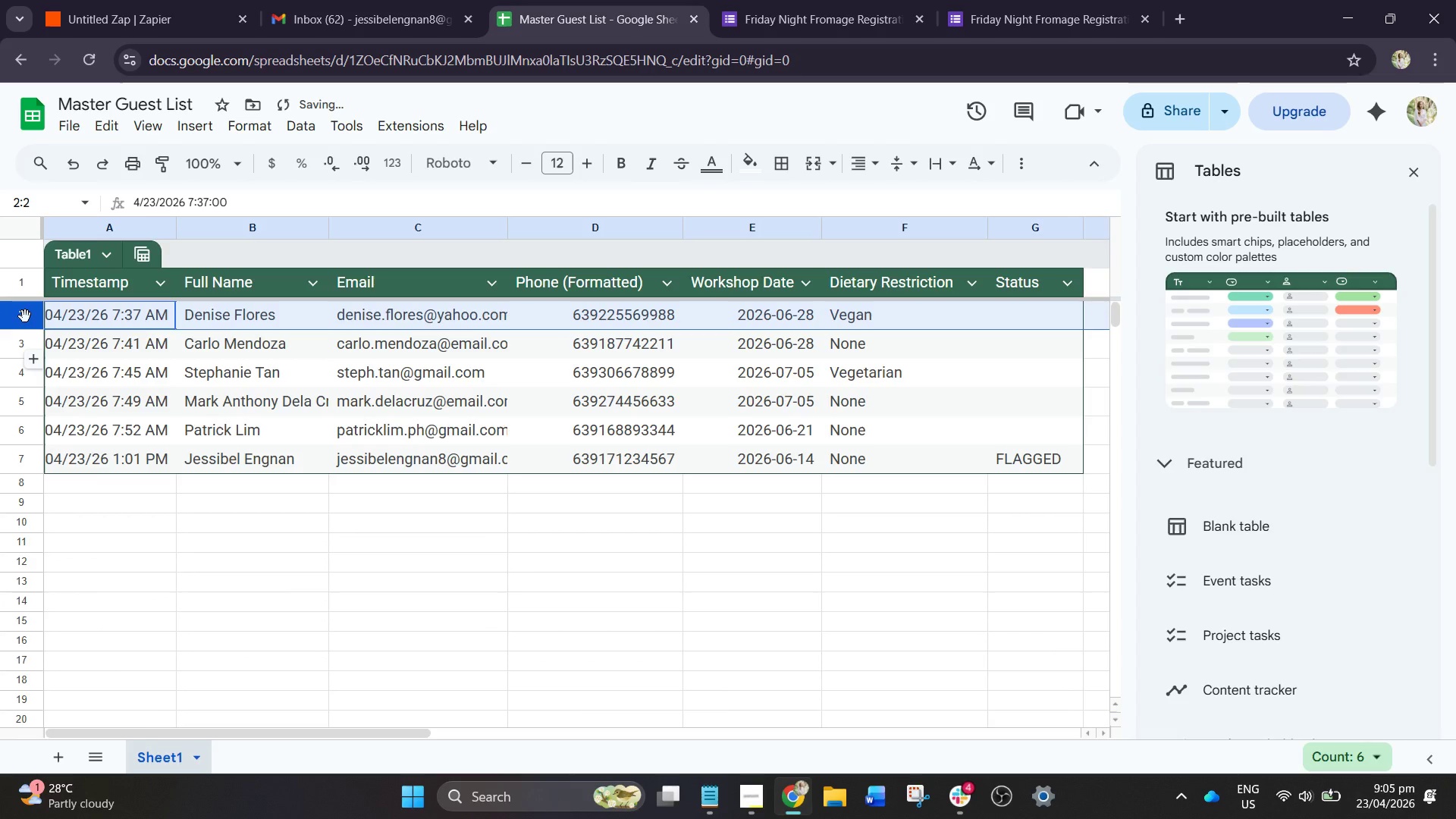 
right_click([20, 311])
 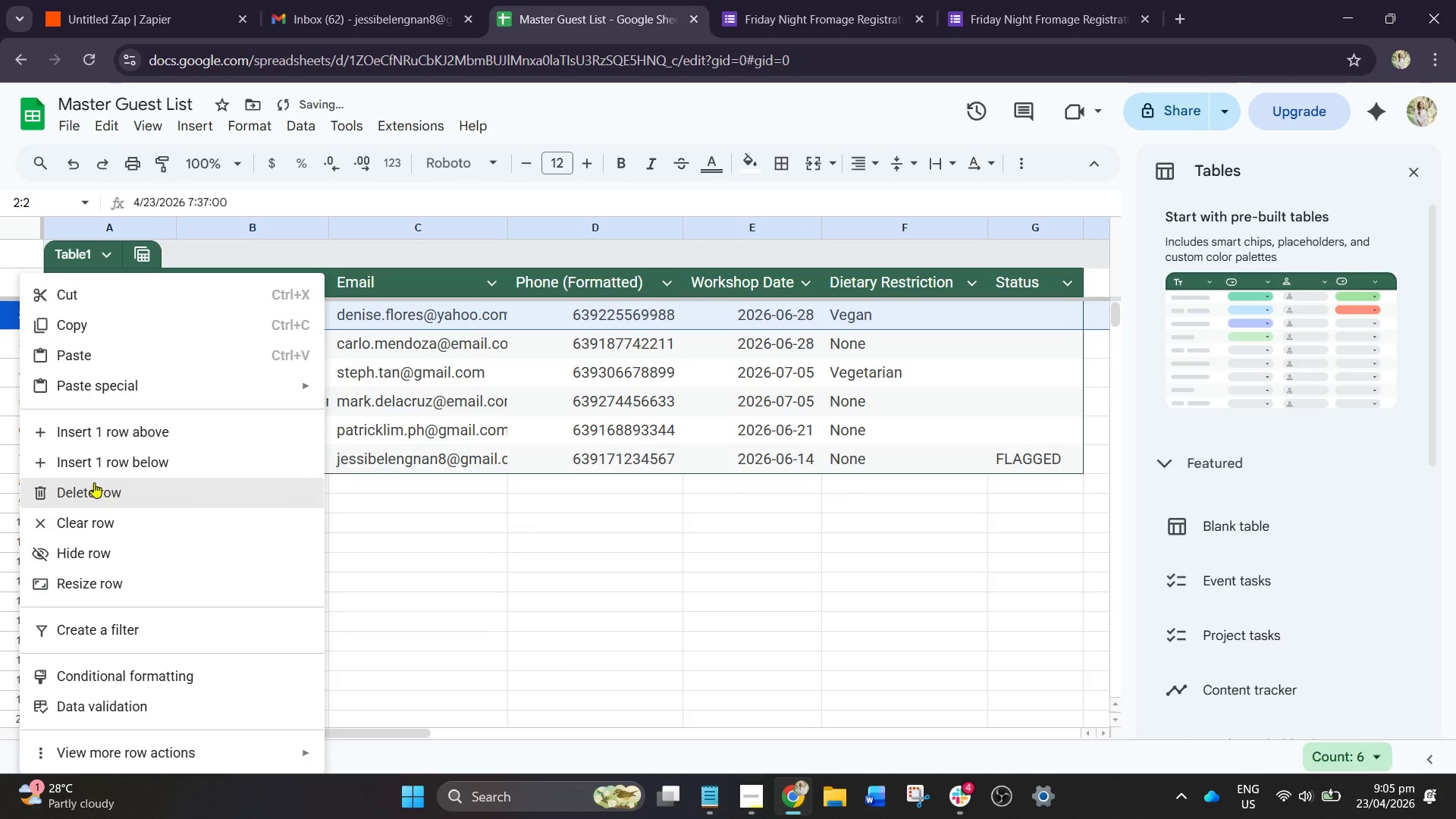 
left_click([92, 489])
 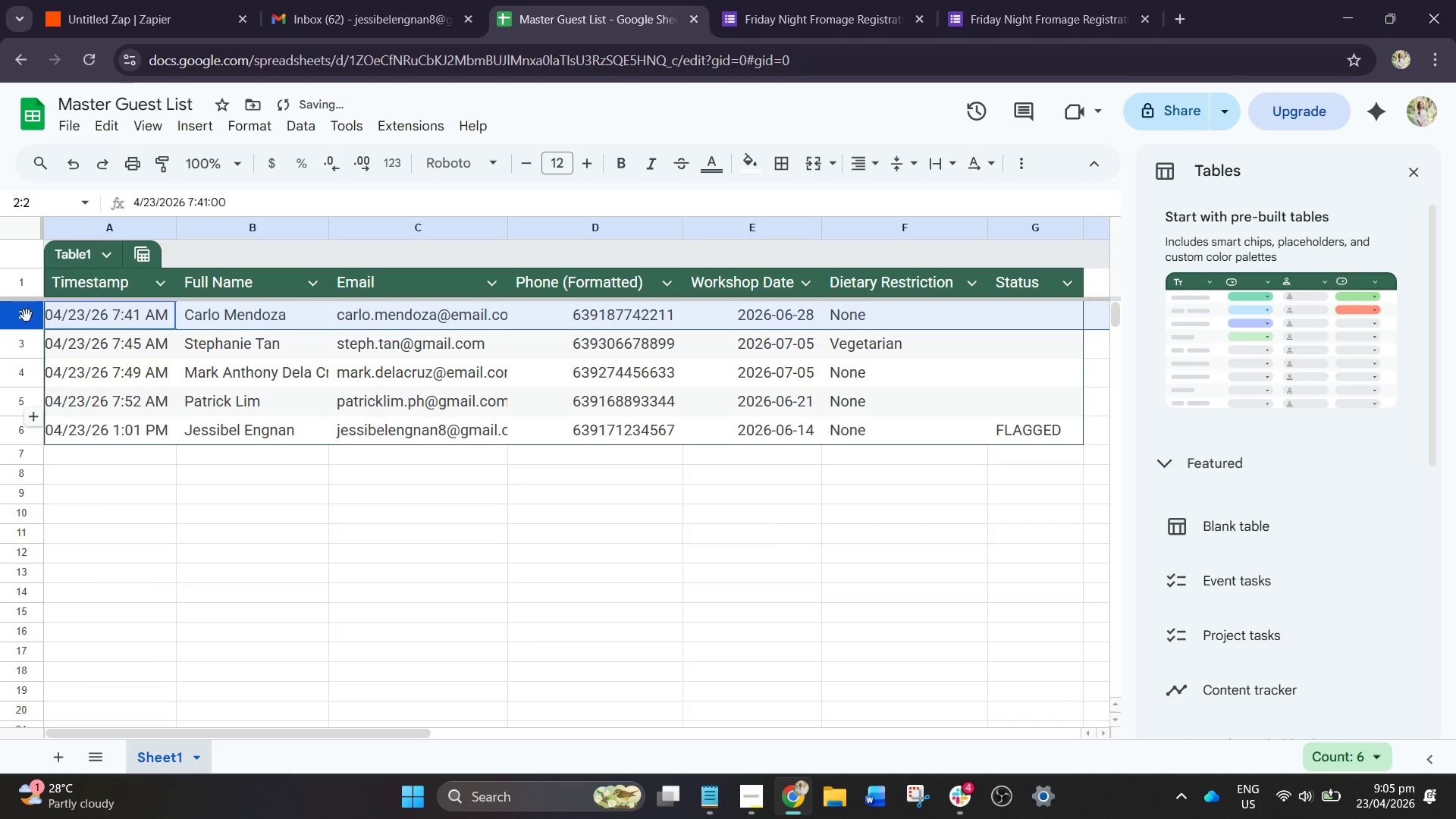 
right_click([27, 312])
 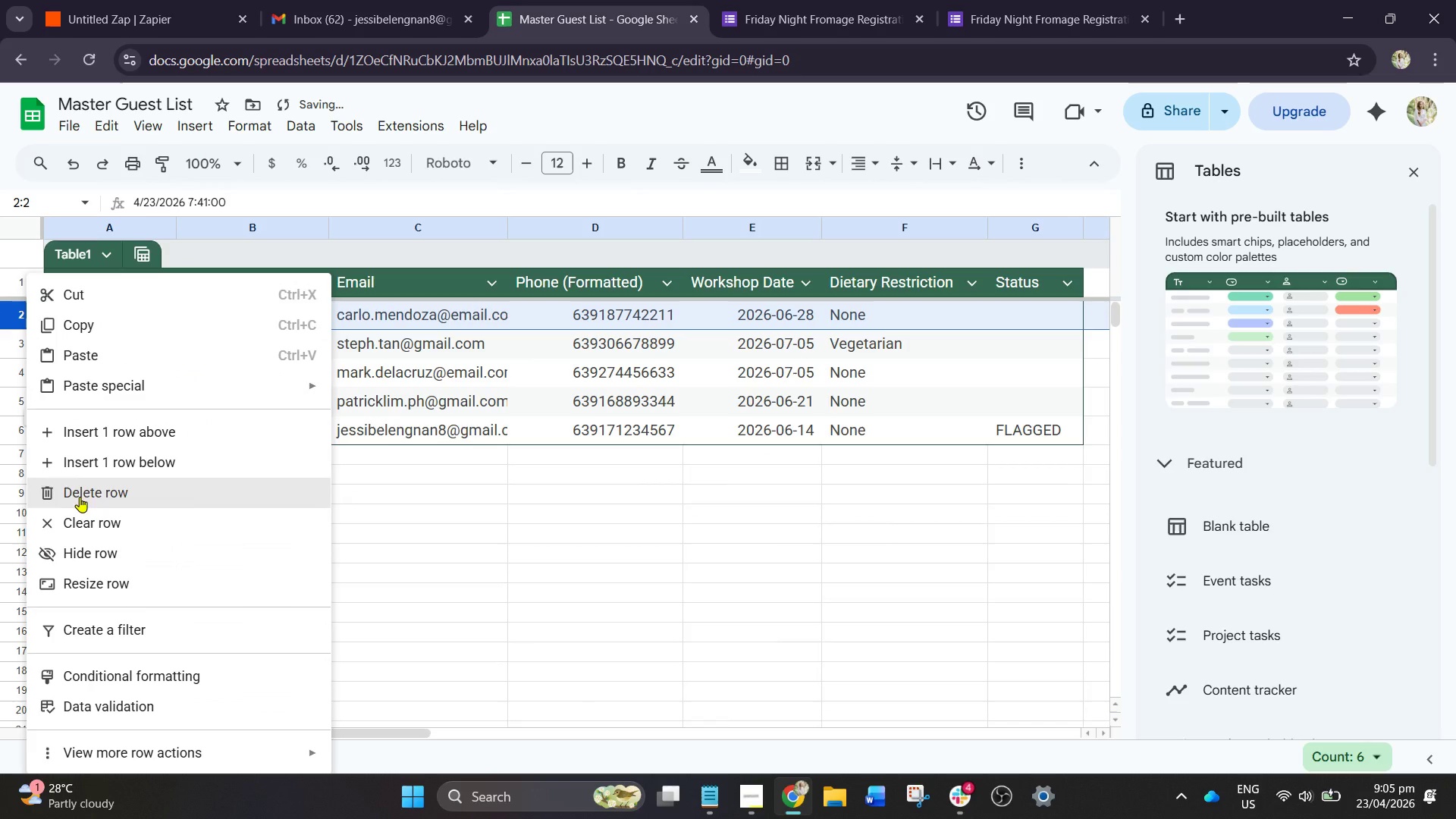 
left_click([80, 497])
 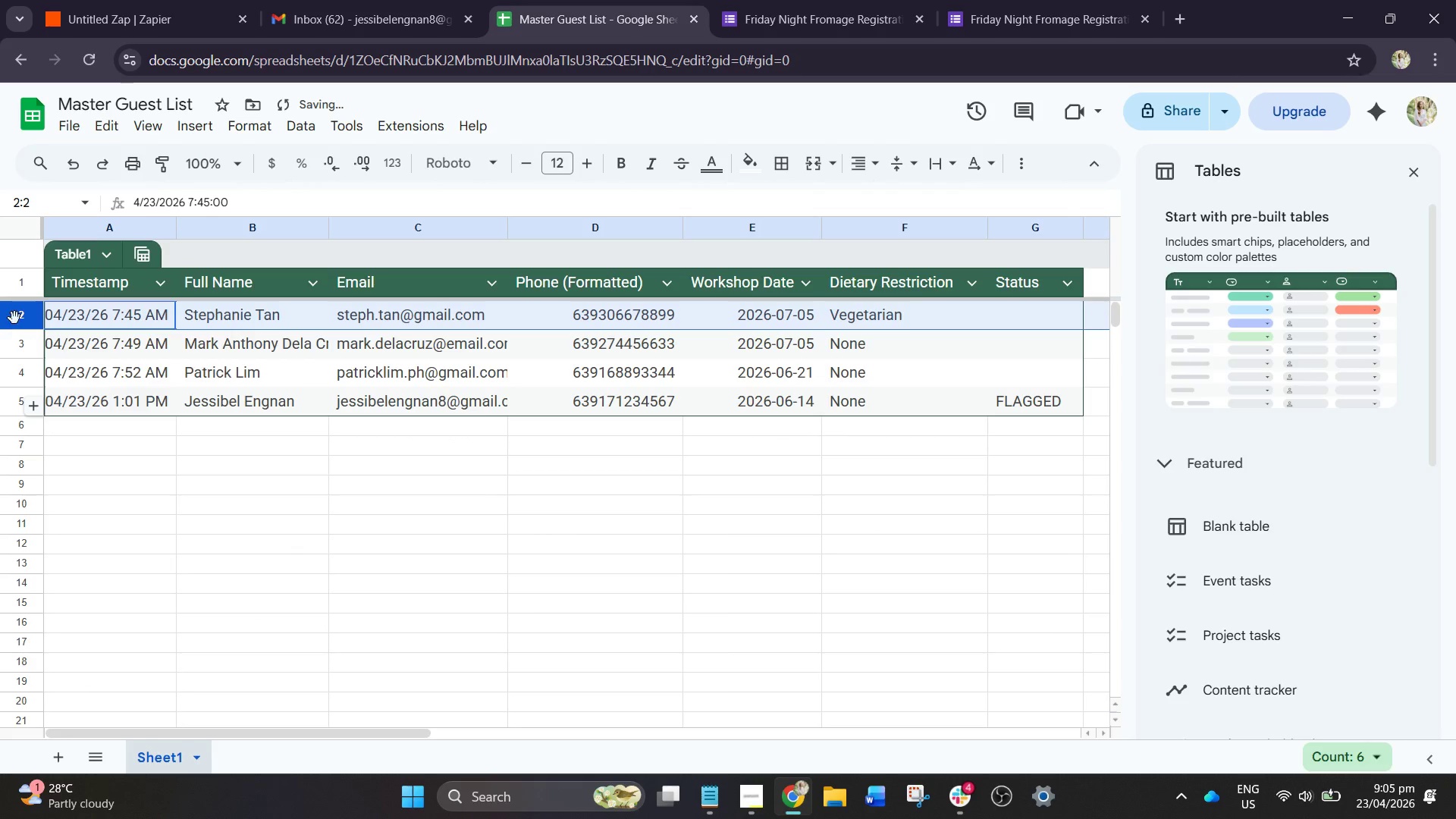 
right_click([14, 318])
 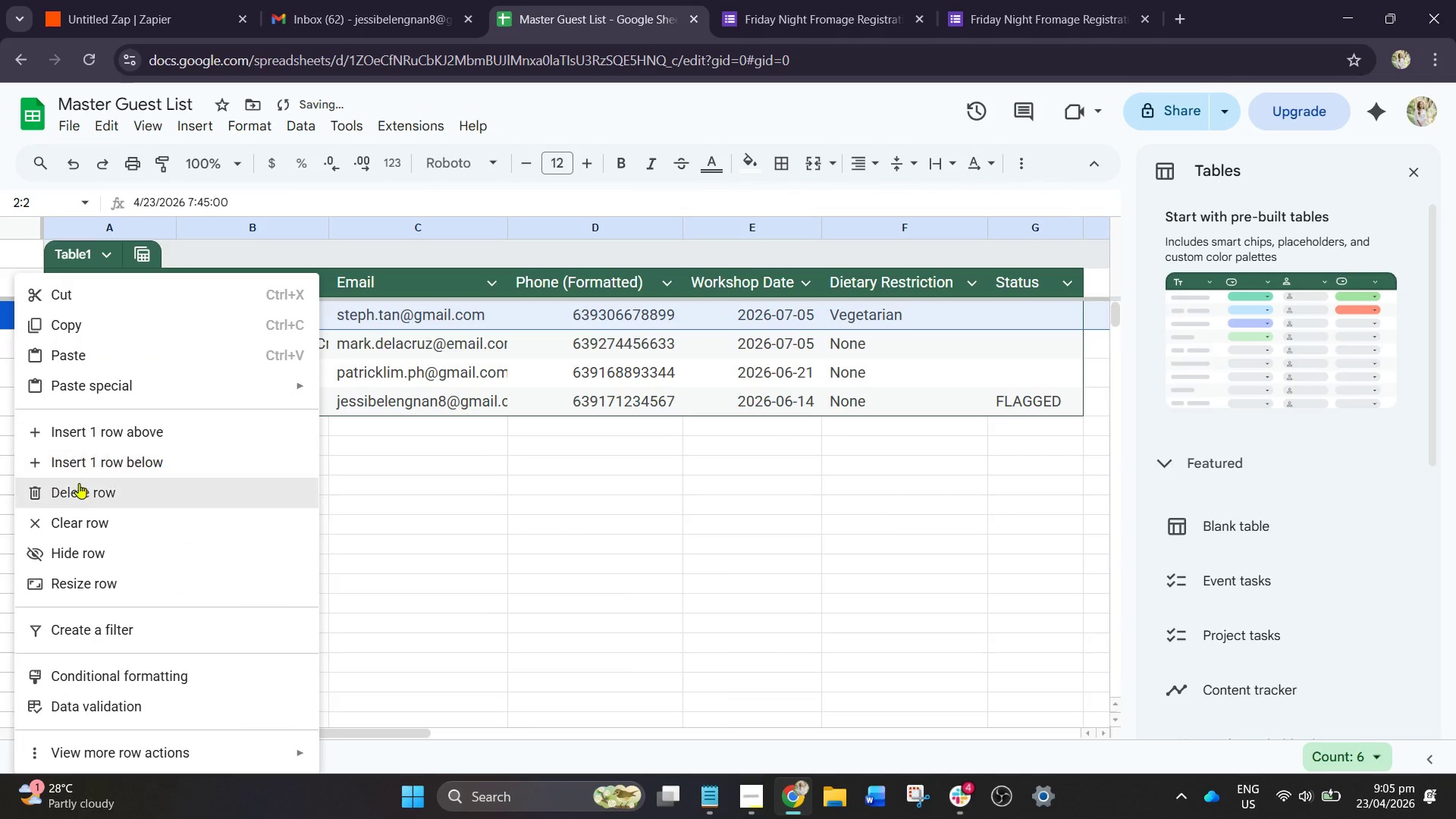 
left_click([79, 484])
 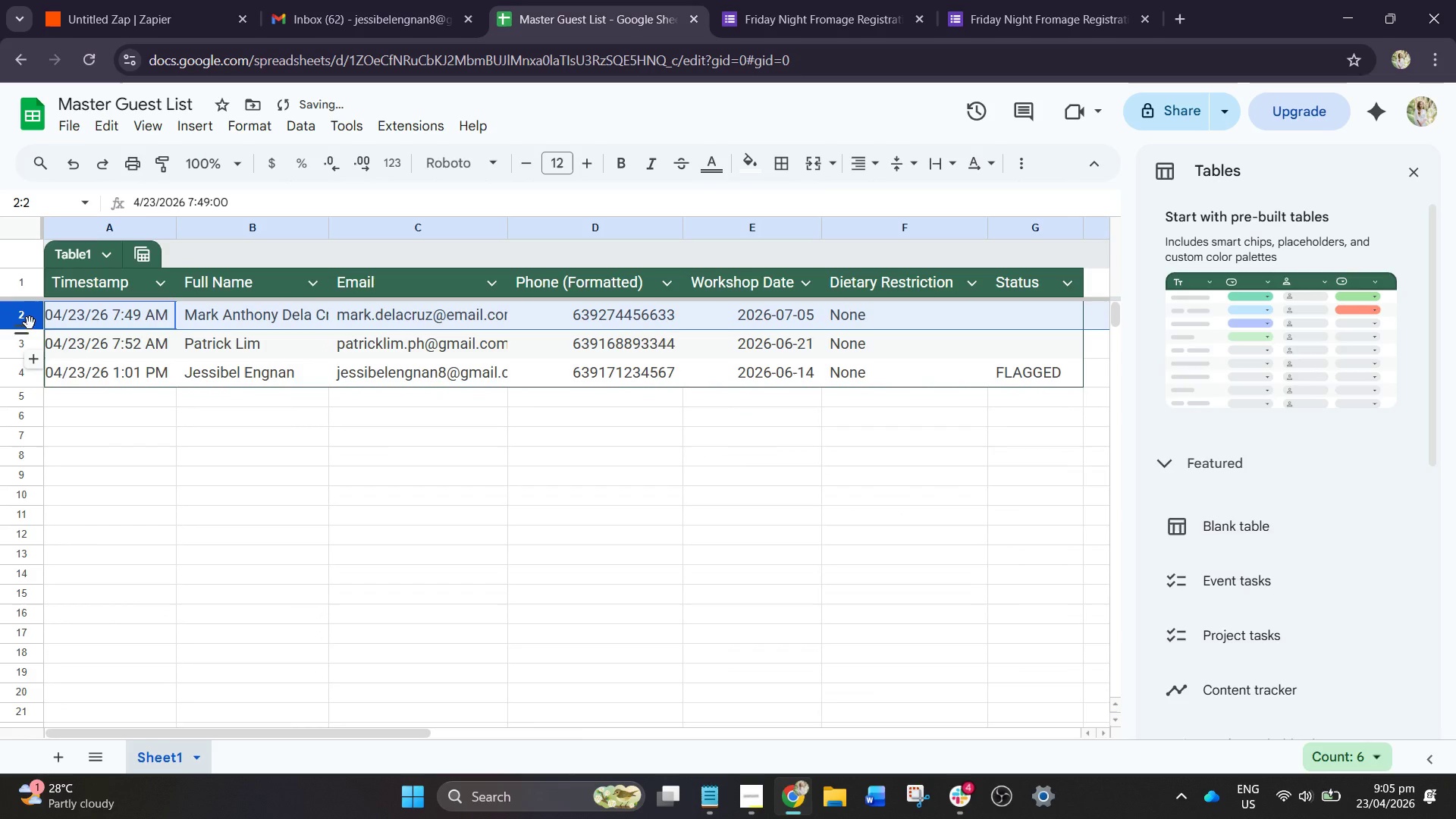 
right_click([27, 321])
 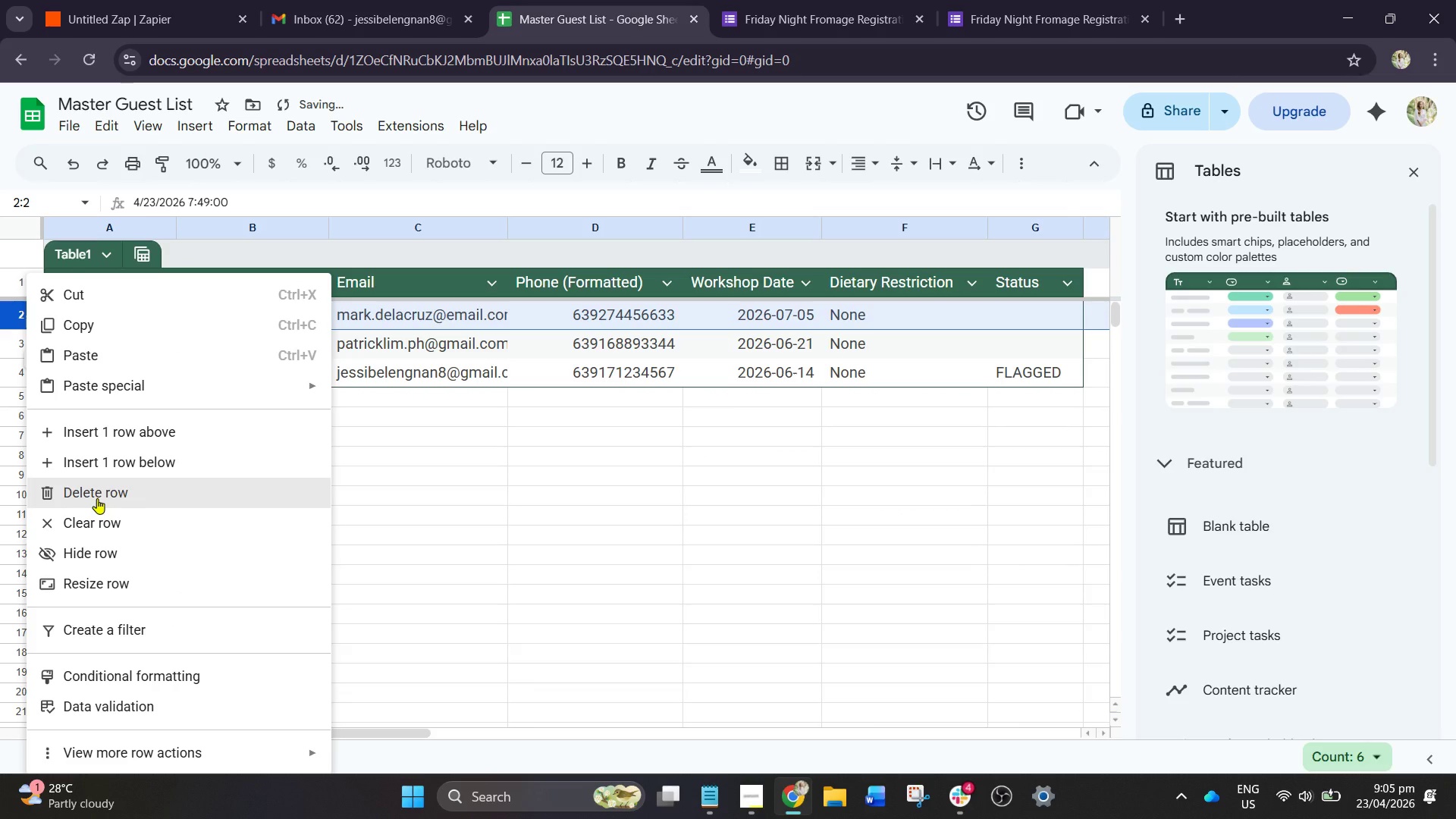 
left_click([97, 498])
 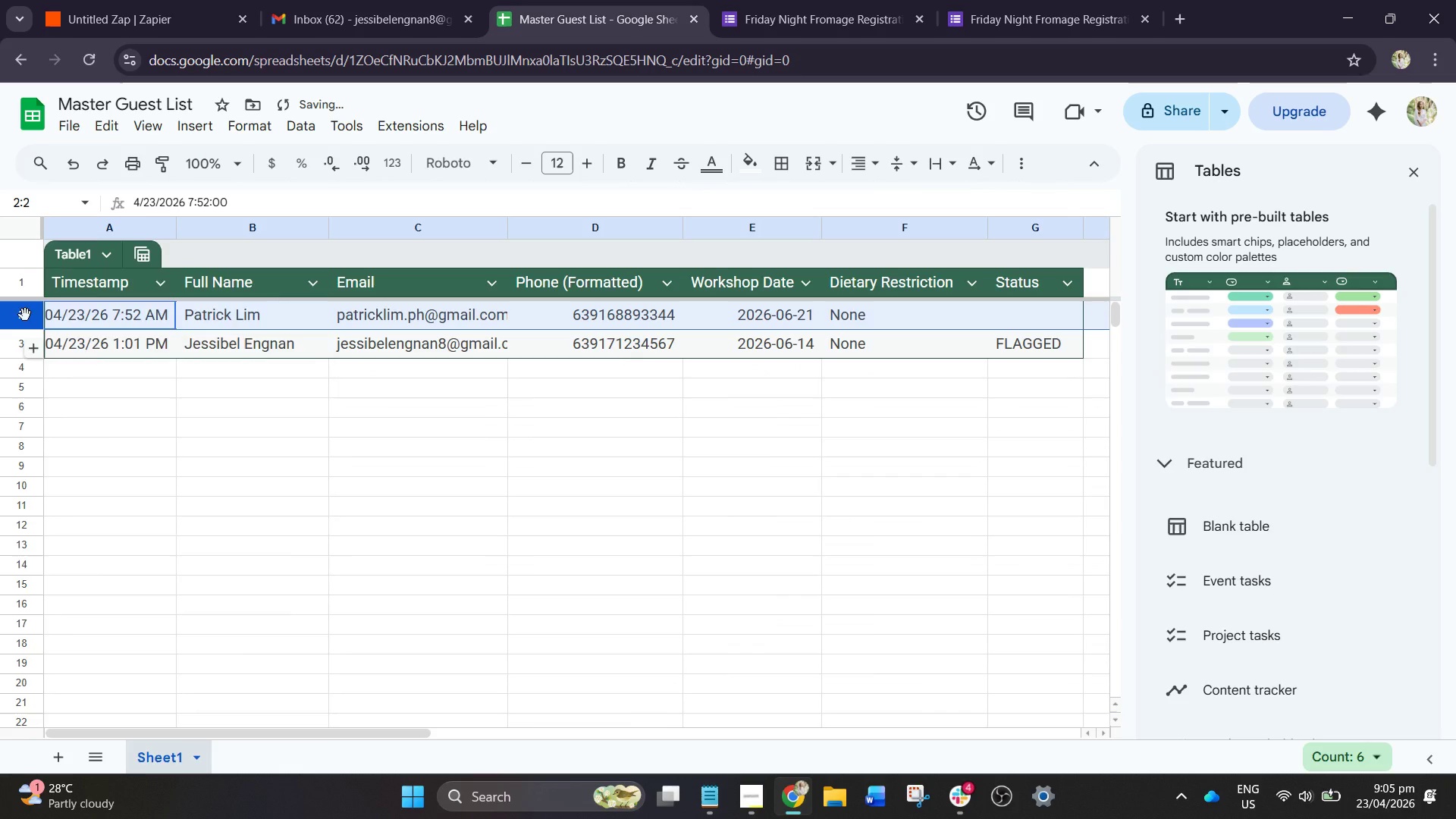 
right_click([25, 315])
 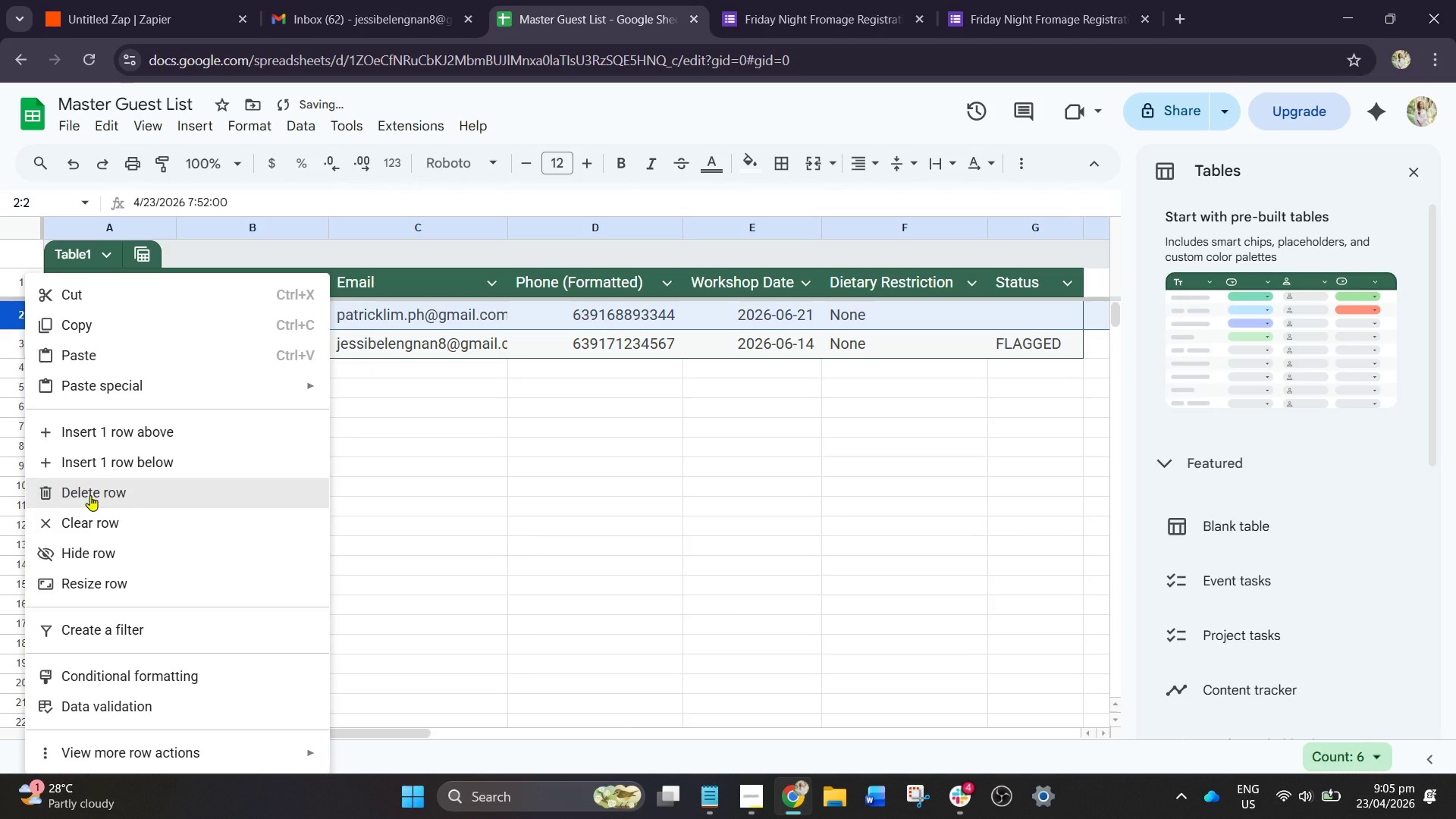 
left_click([90, 495])
 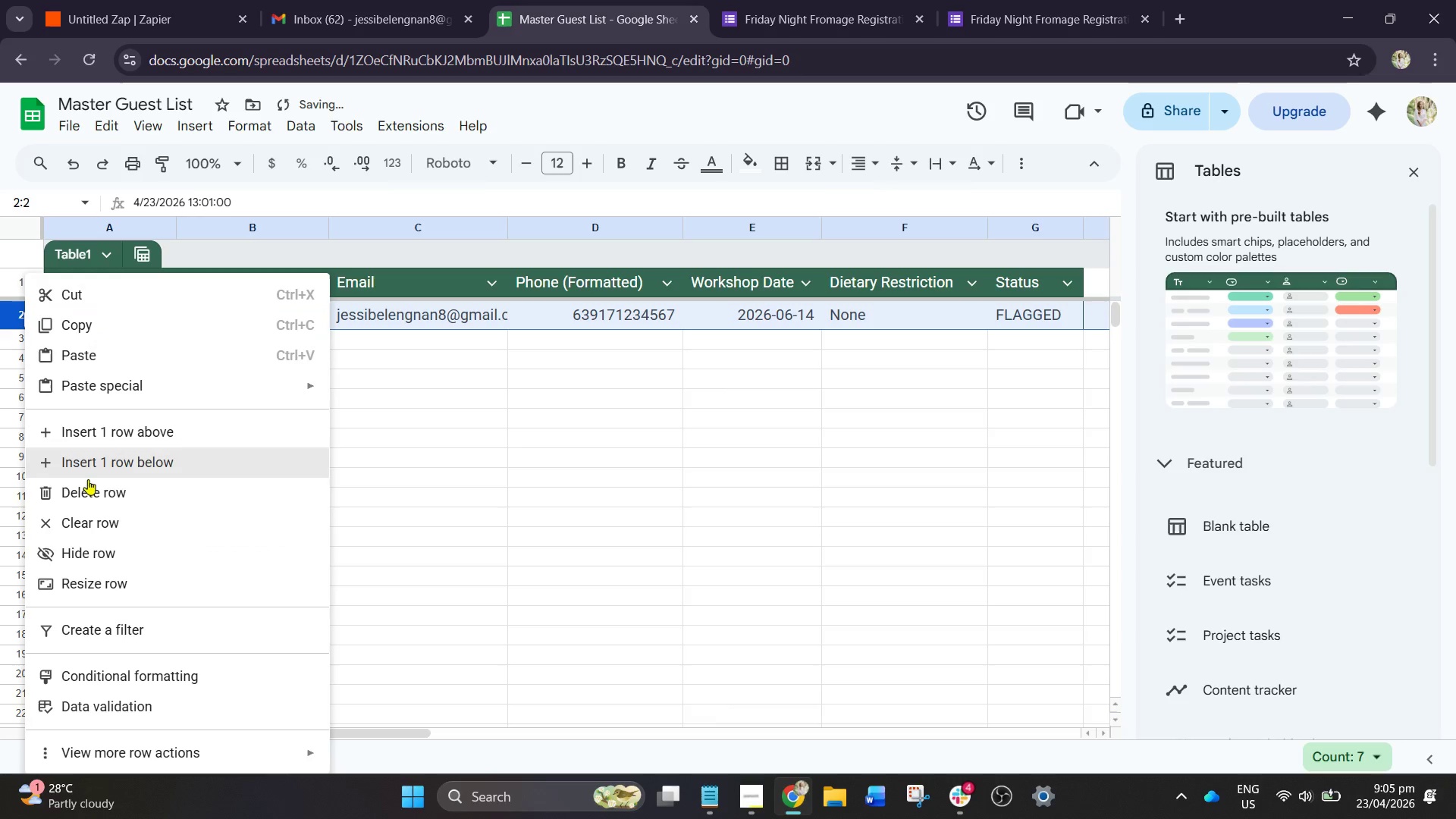 
left_click([88, 488])
 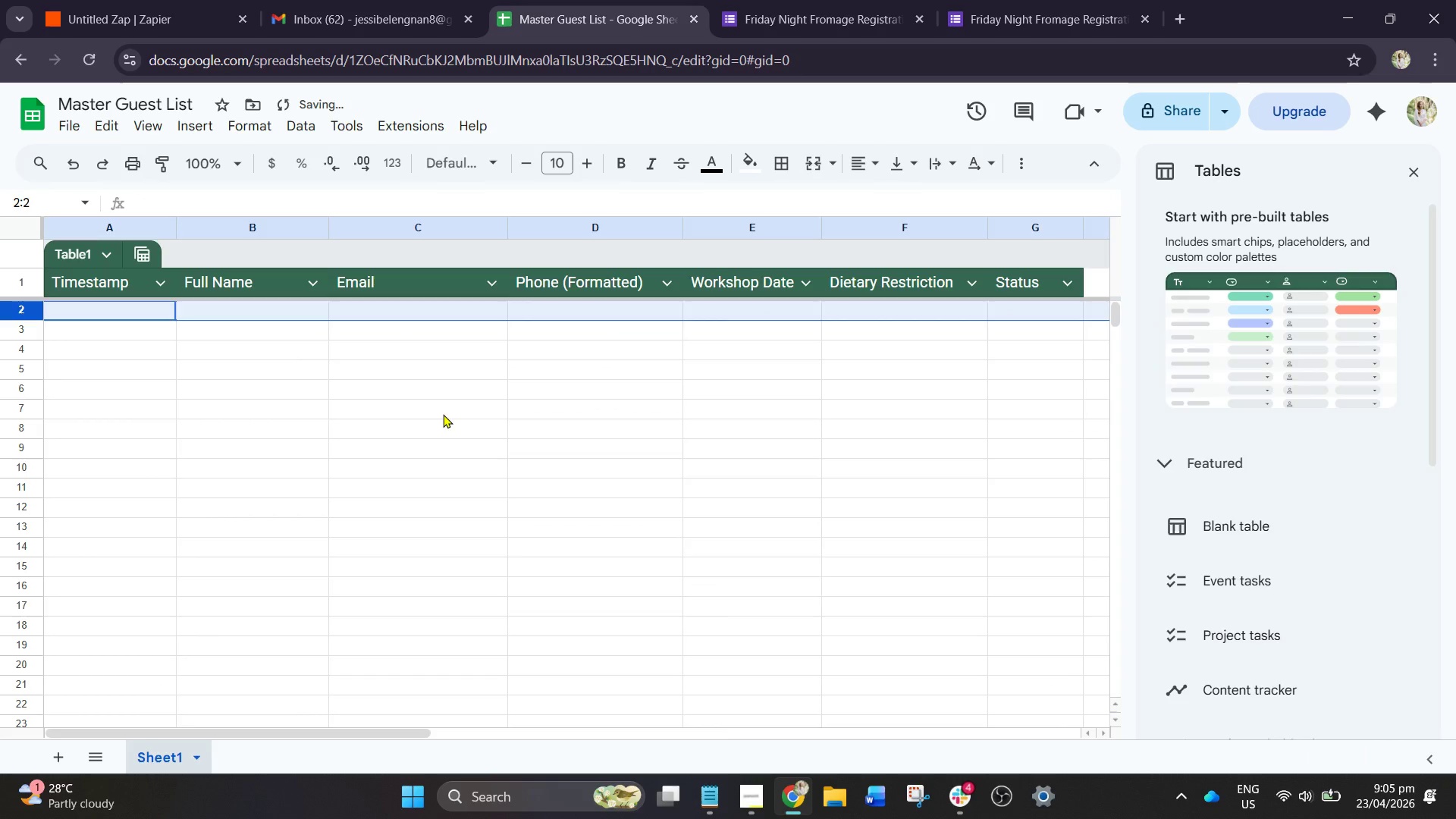 
left_click([449, 417])
 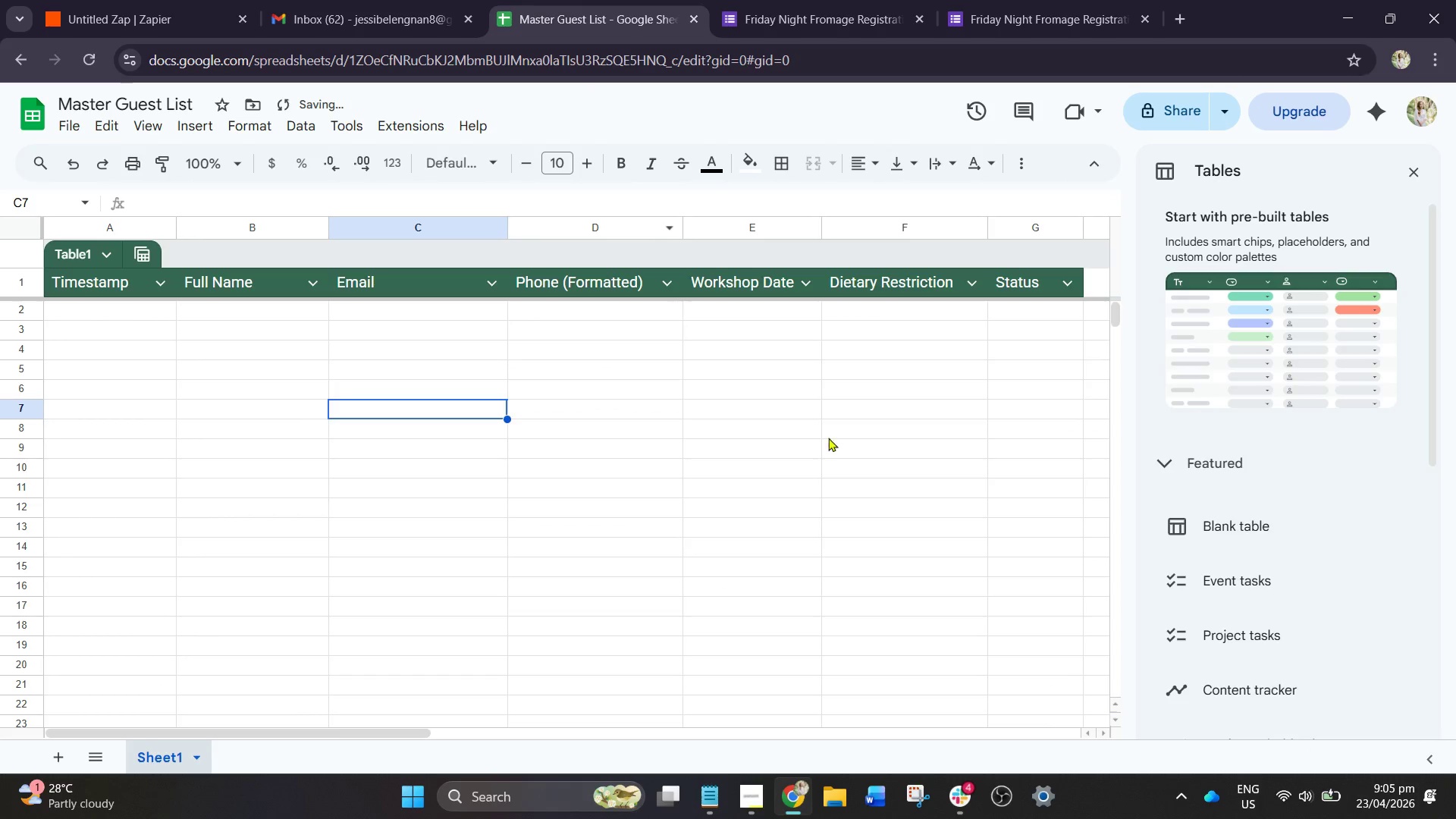 
left_click_drag(start_coordinate=[851, 457], to_coordinate=[756, 453])
 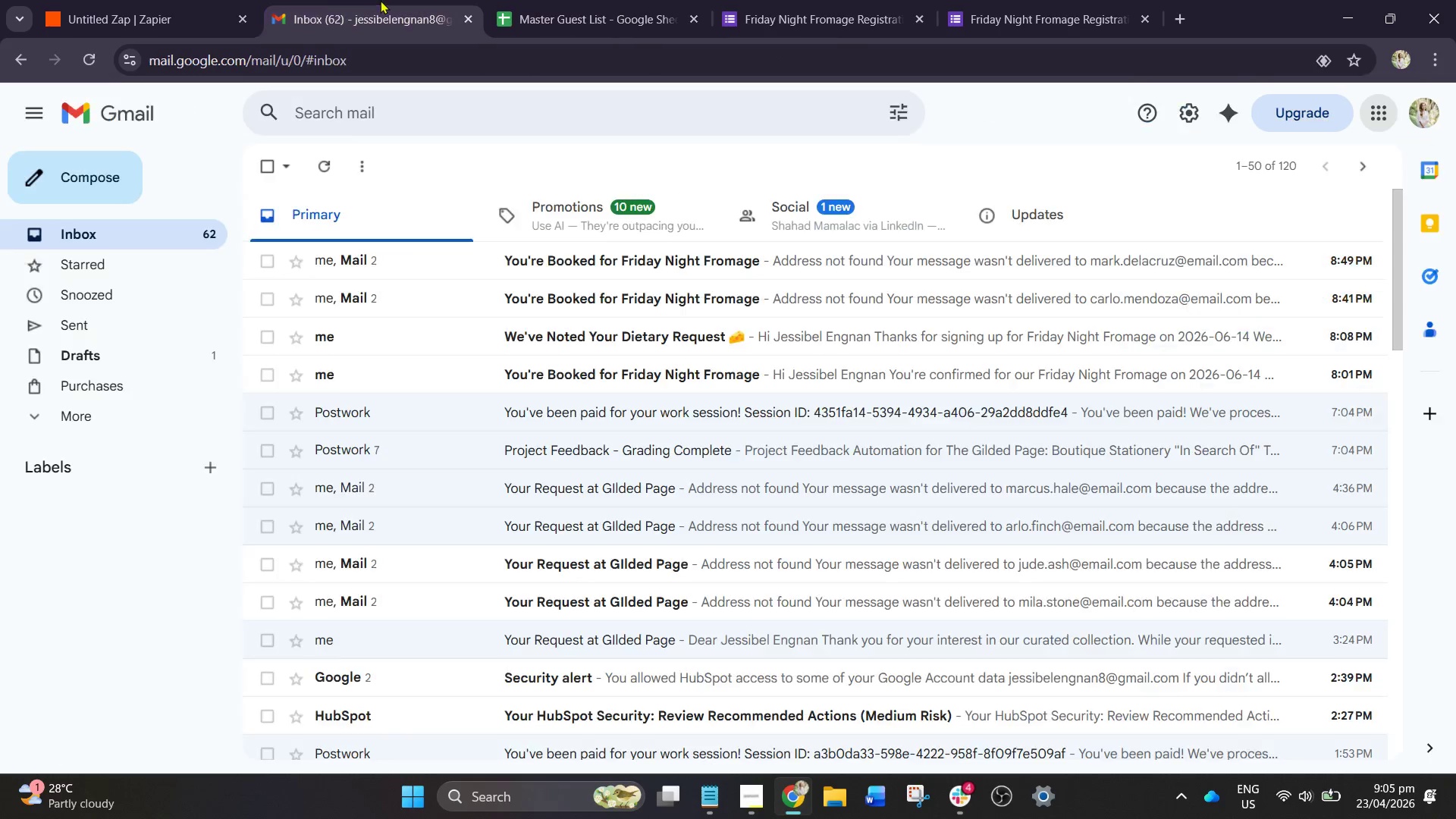 
double_click([185, 0])
 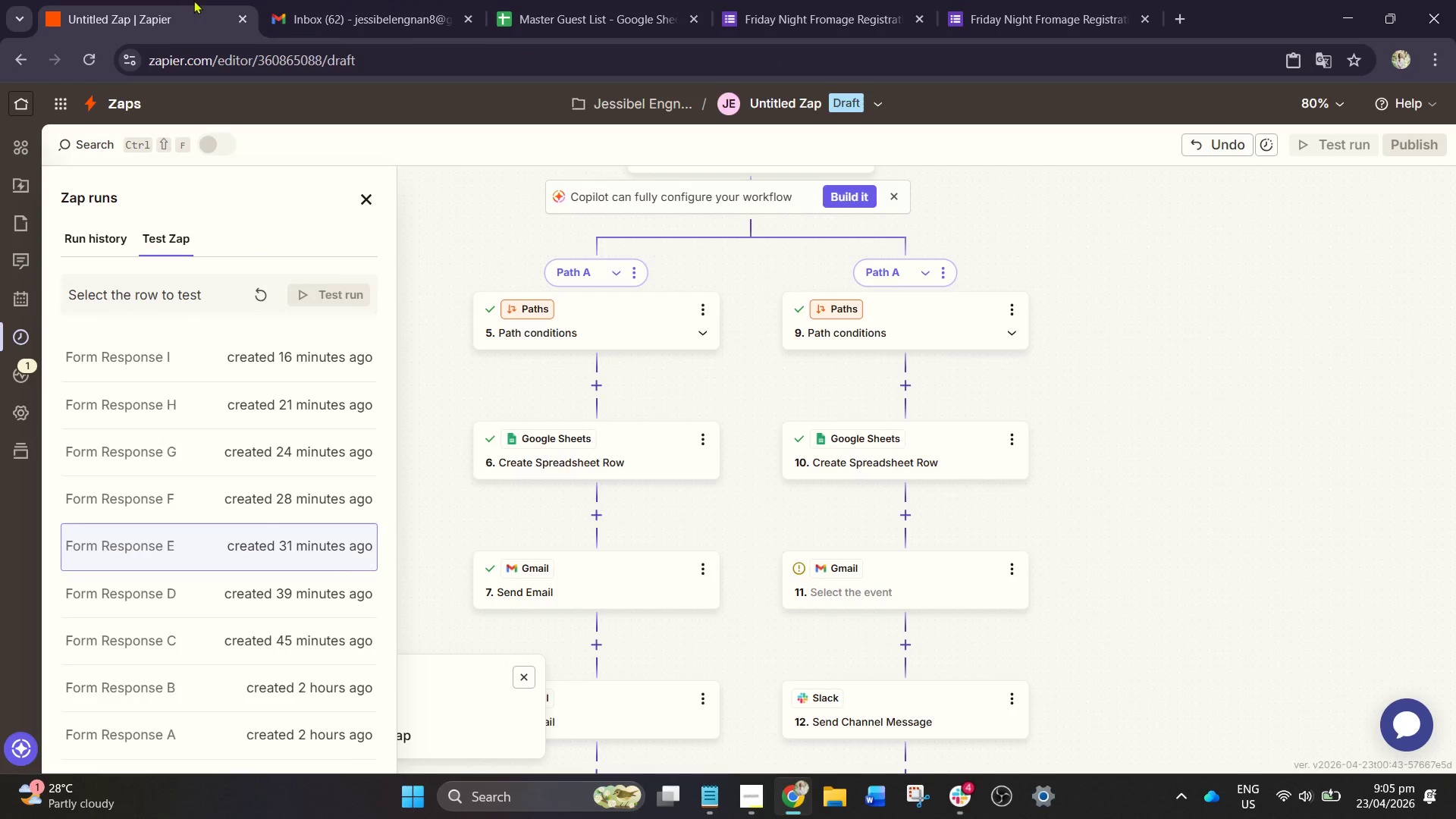 
left_click_drag(start_coordinate=[185, 0], to_coordinate=[422, 17])
 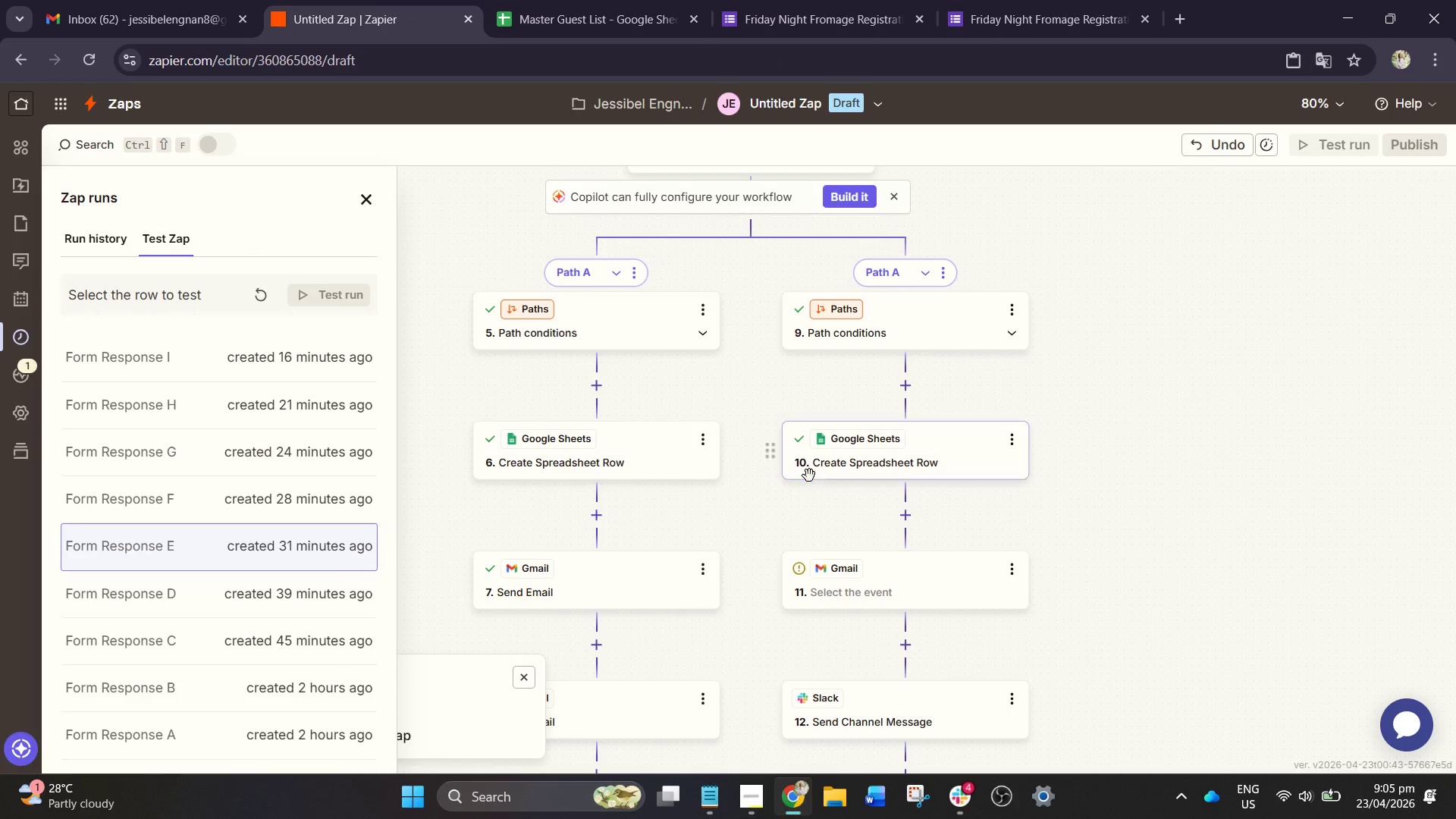 
scroll: coordinate [809, 475], scroll_direction: down, amount: 2.0
 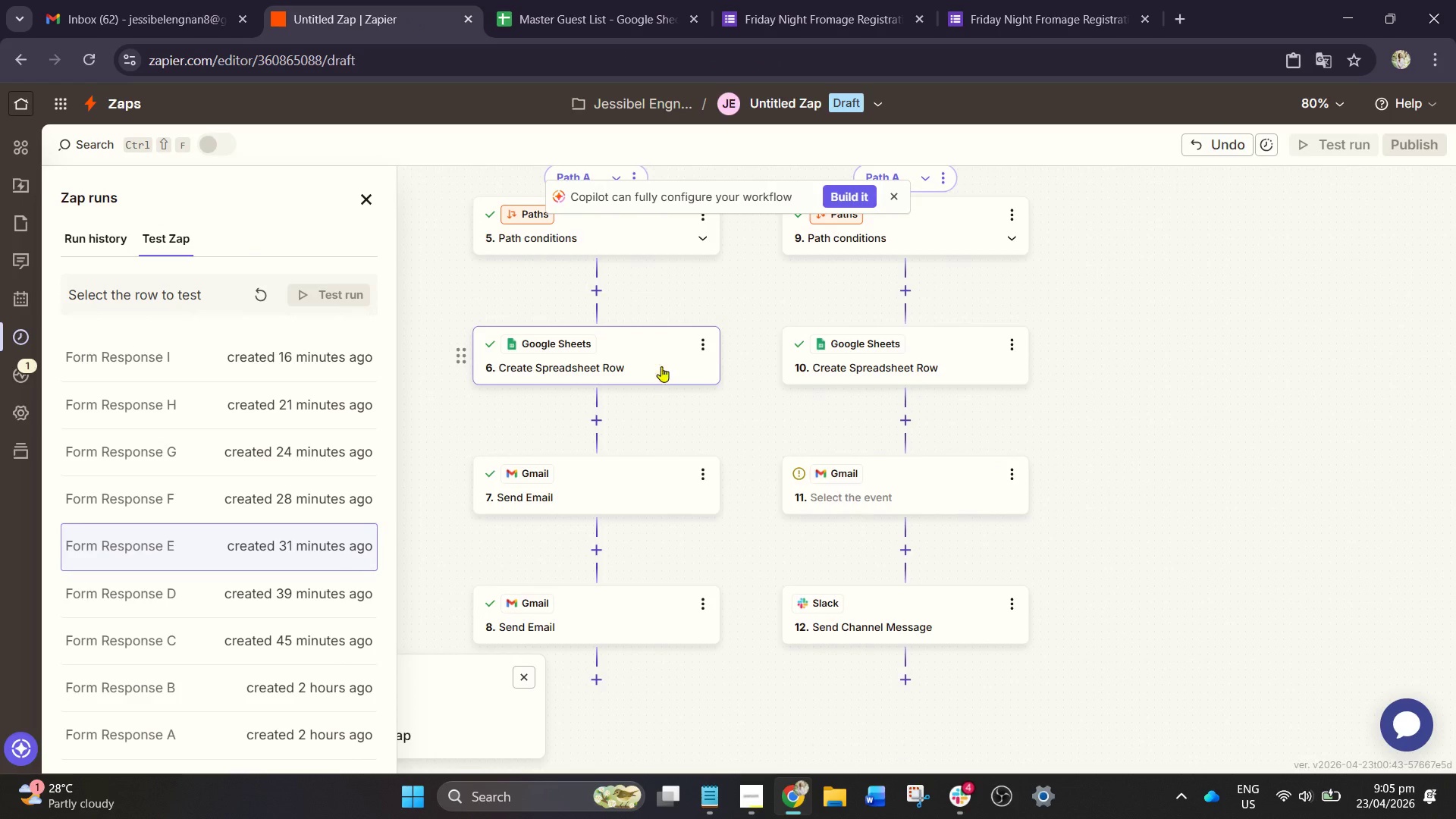 
scroll: coordinate [706, 404], scroll_direction: up, amount: 1.0
 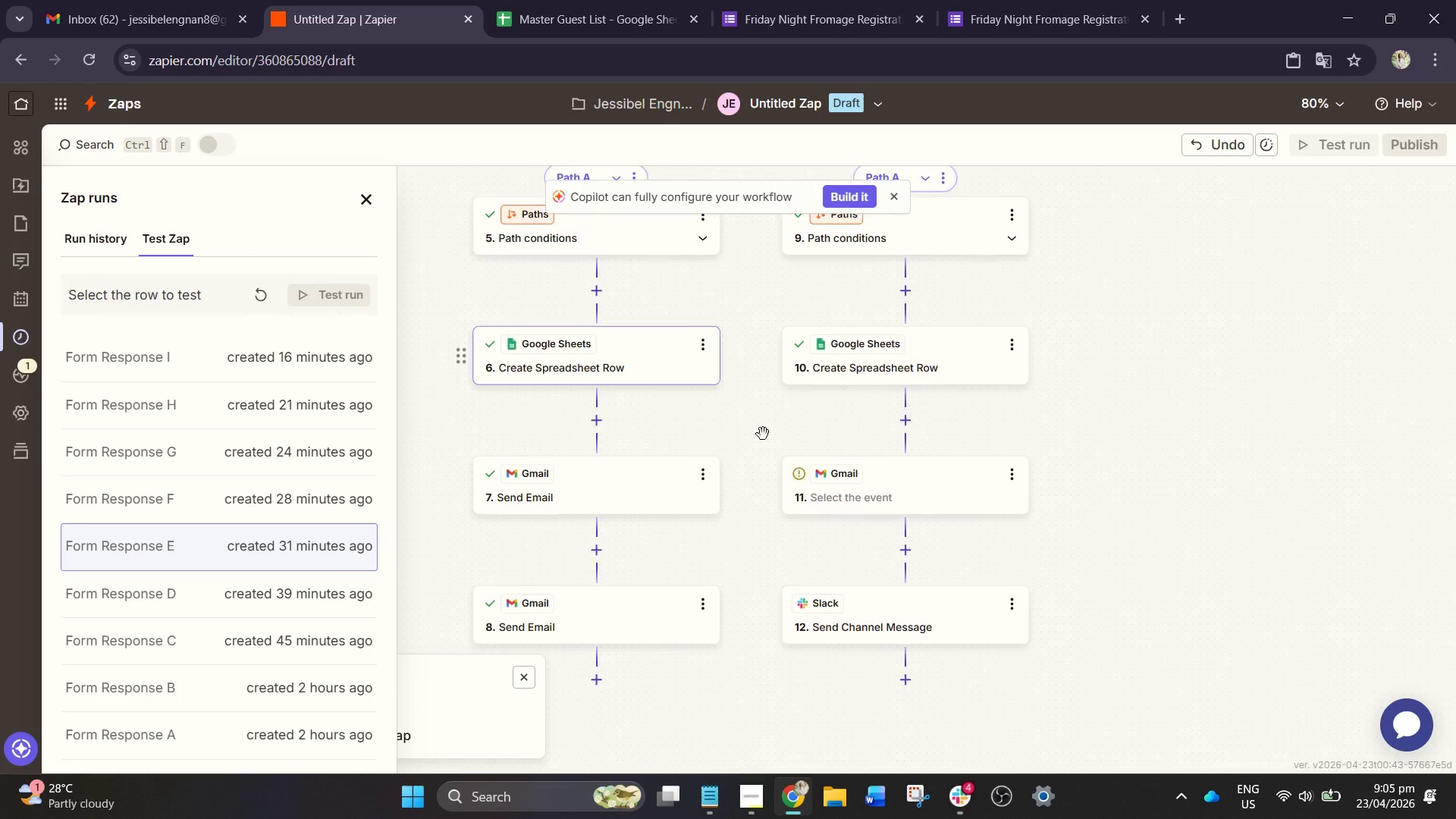 
left_click([911, 498])
 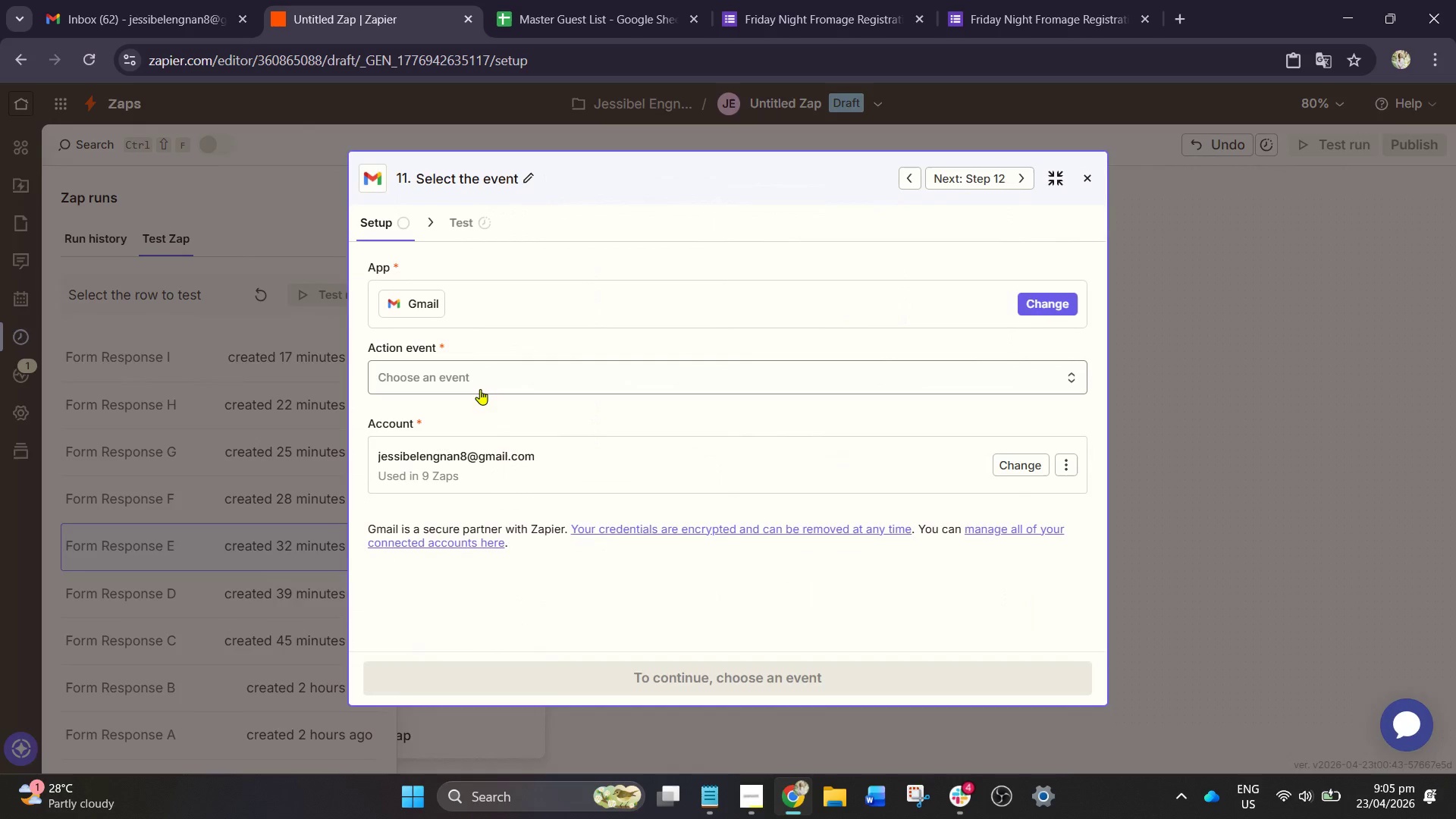 
scroll: coordinate [757, 432], scroll_direction: down, amount: 1.0
 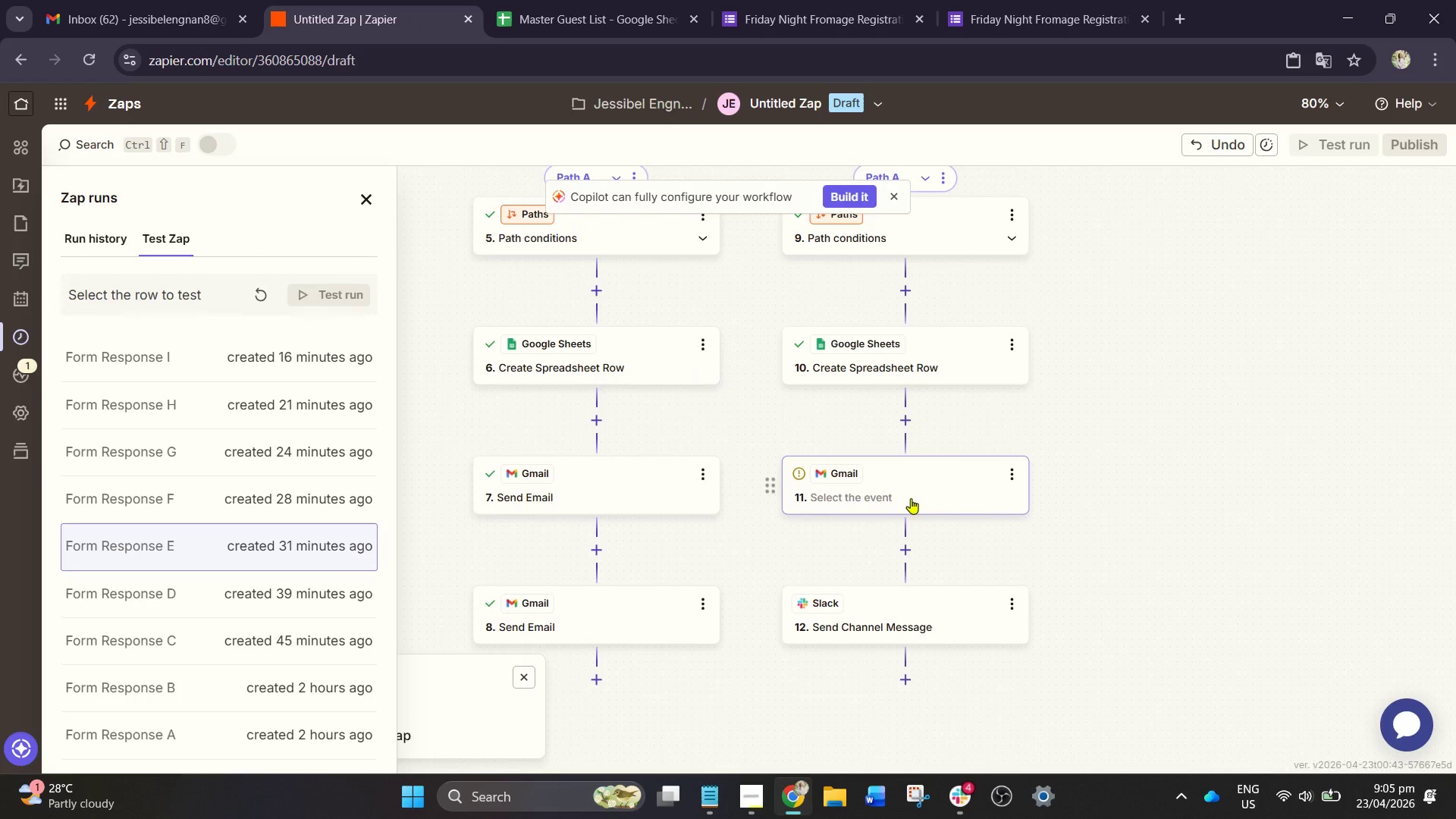 
left_click([526, 374])
 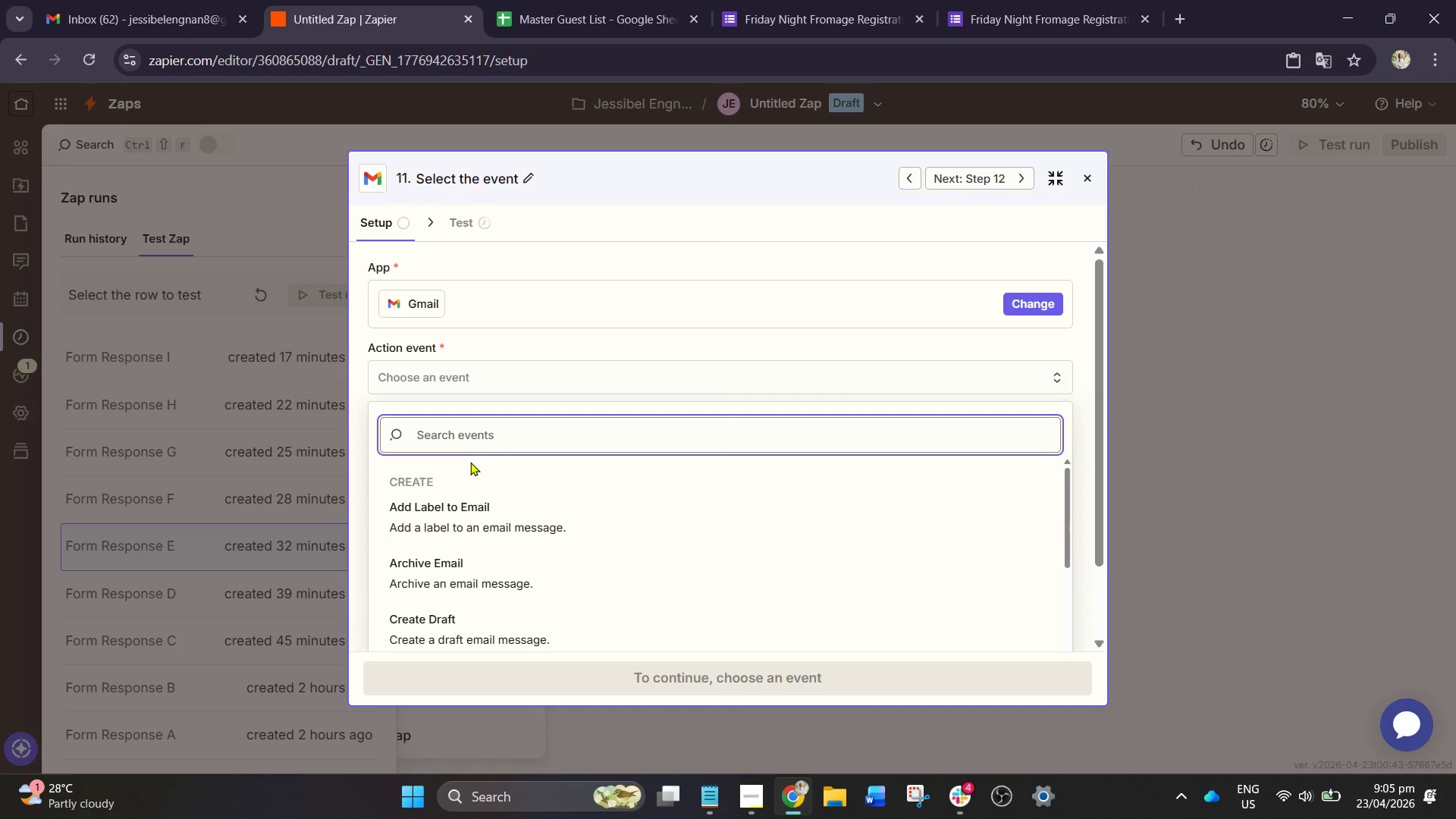 
type(SEND)
 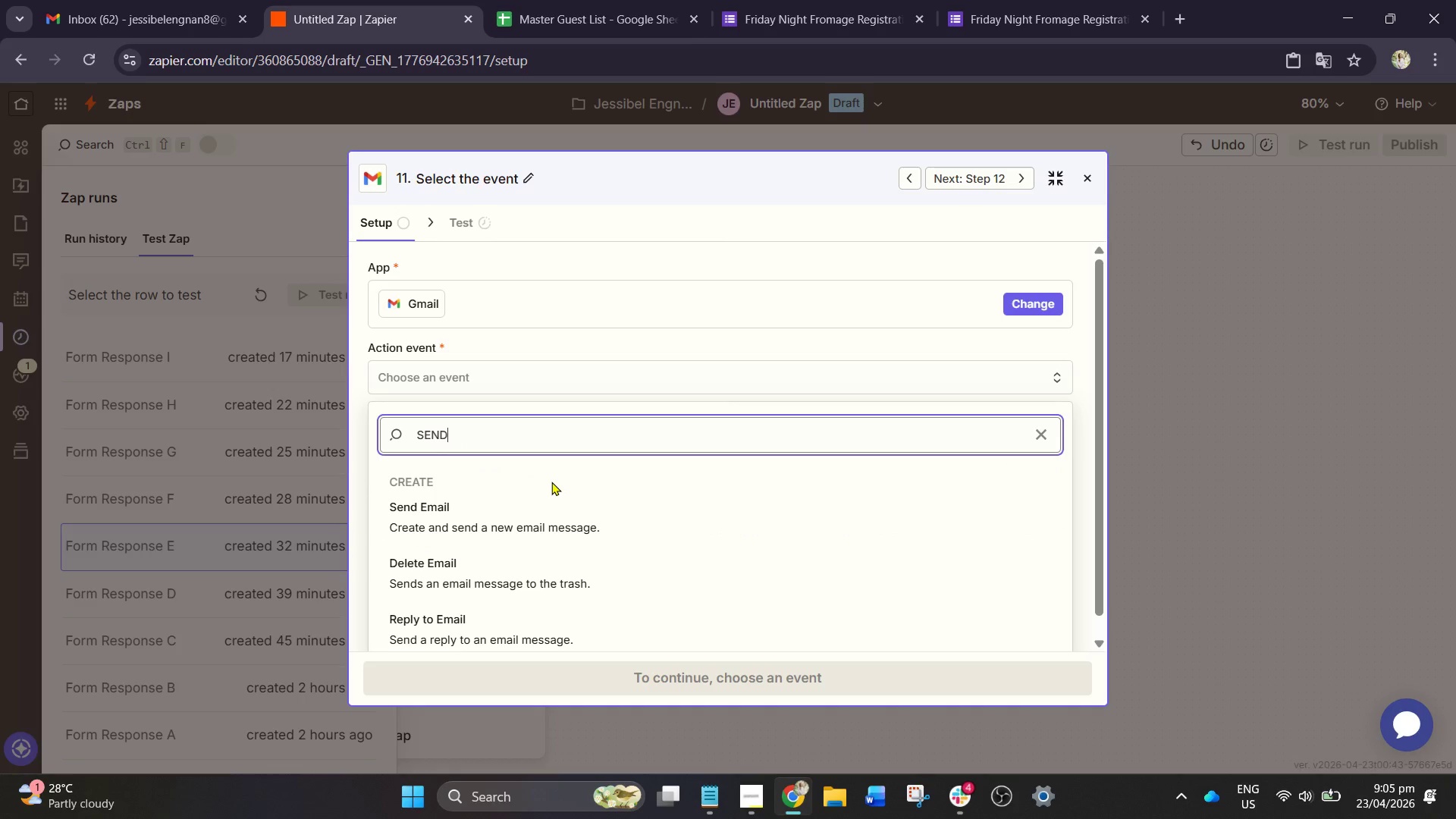 
scroll: coordinate [554, 483], scroll_direction: down, amount: 2.0
 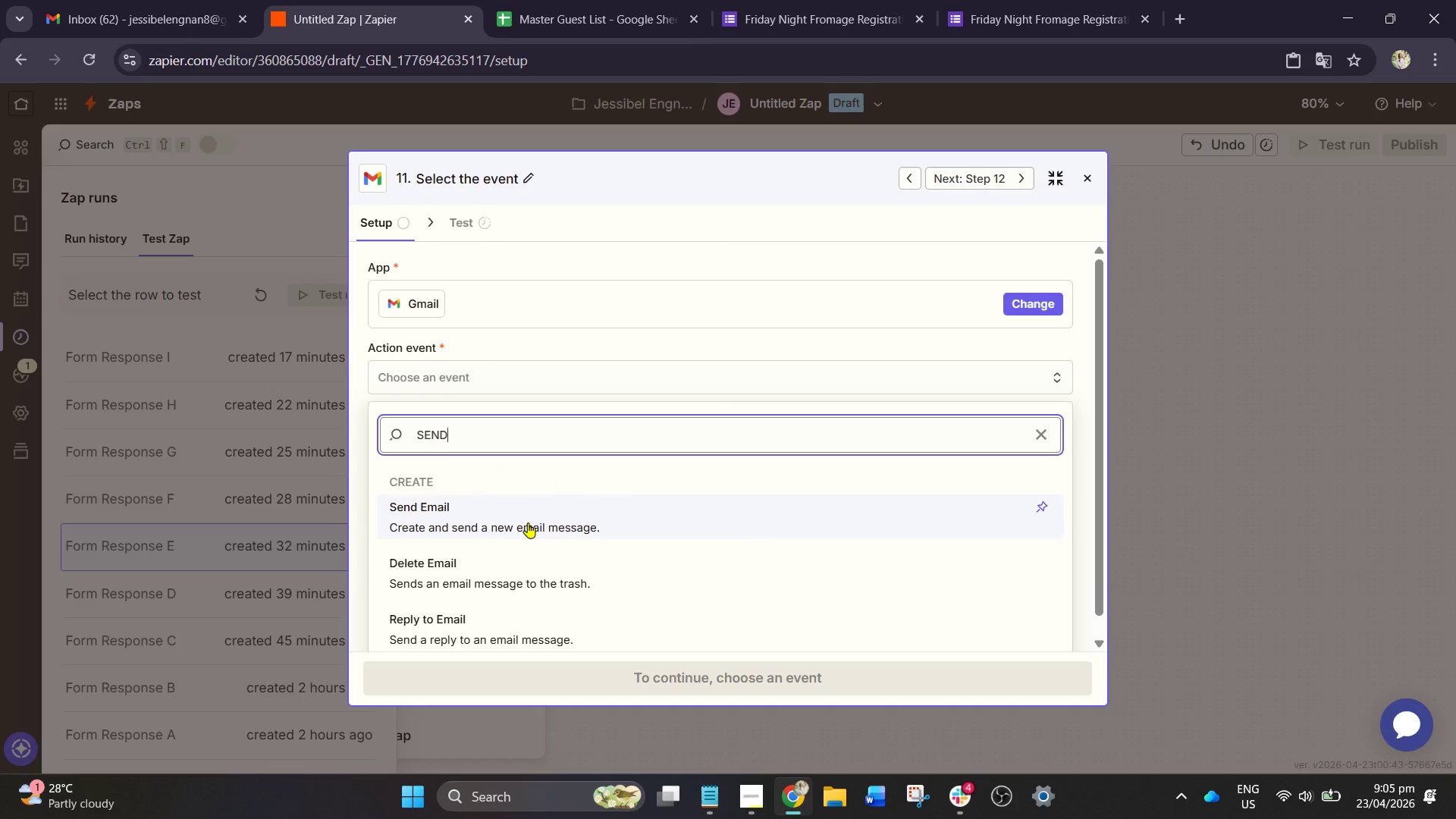 
left_click([528, 522])